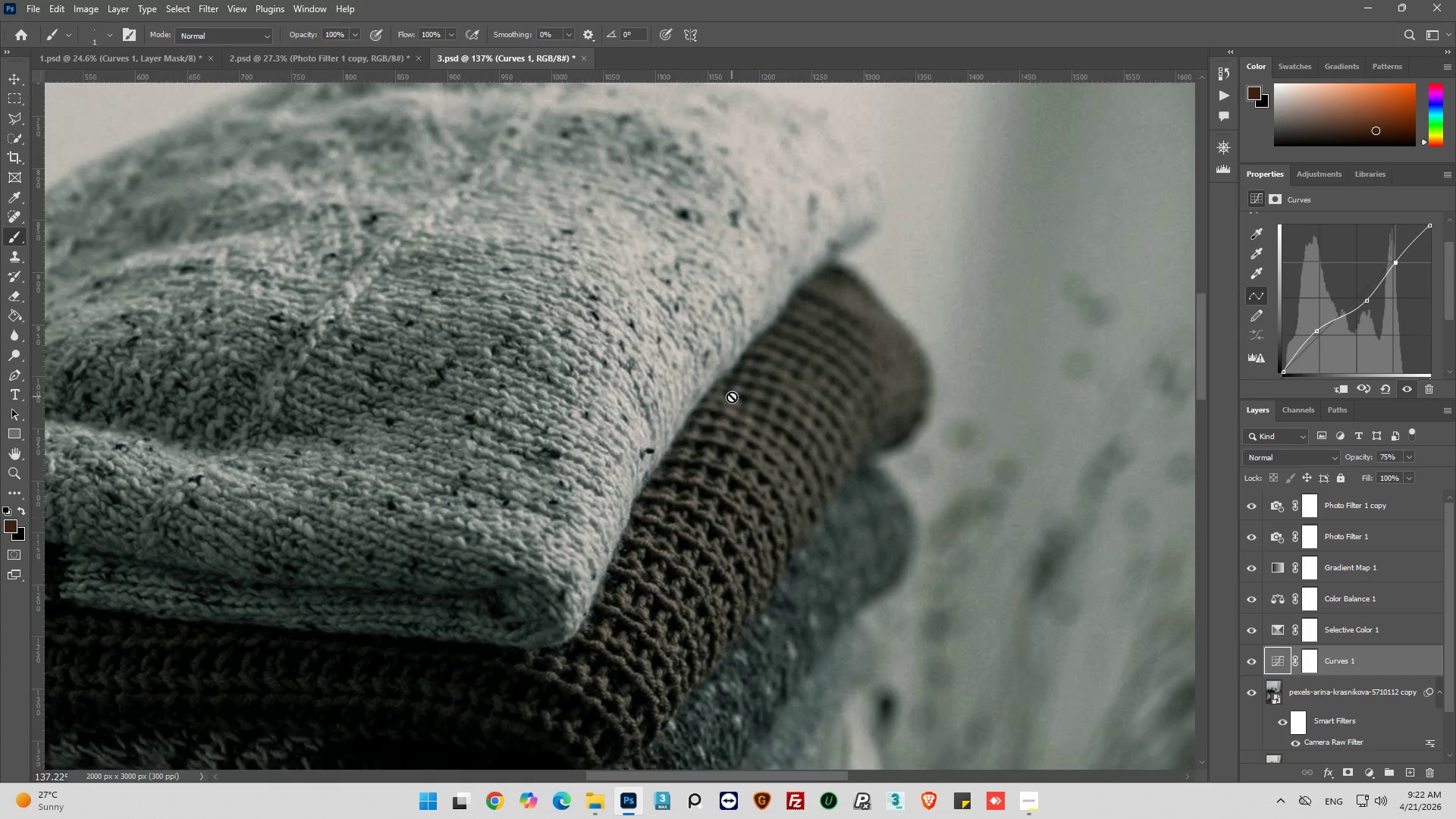 
hold_key(key=AltLeft, duration=0.56)
 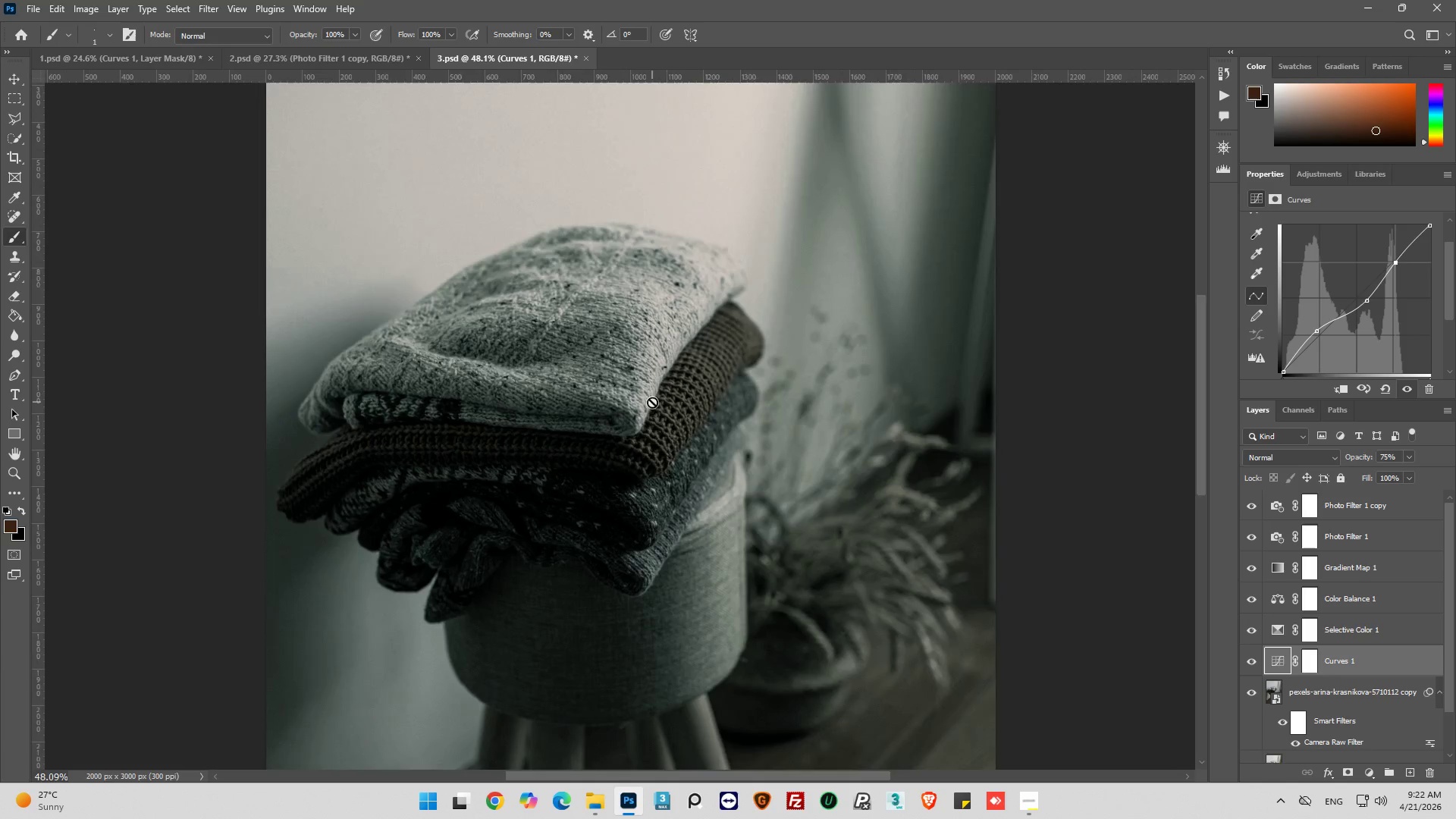 
key(Alt+AltLeft)
 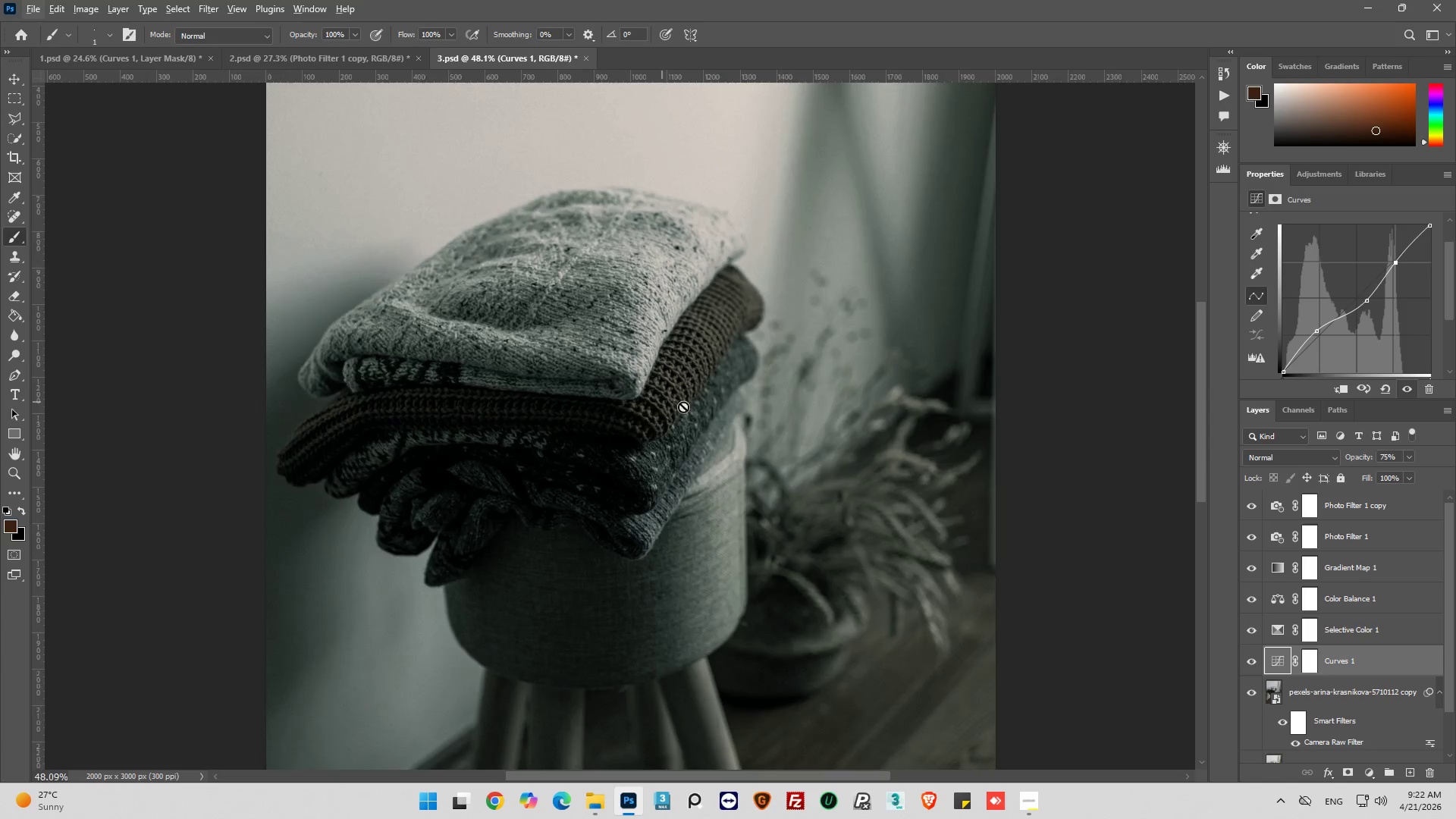 
key(Alt+AltLeft)
 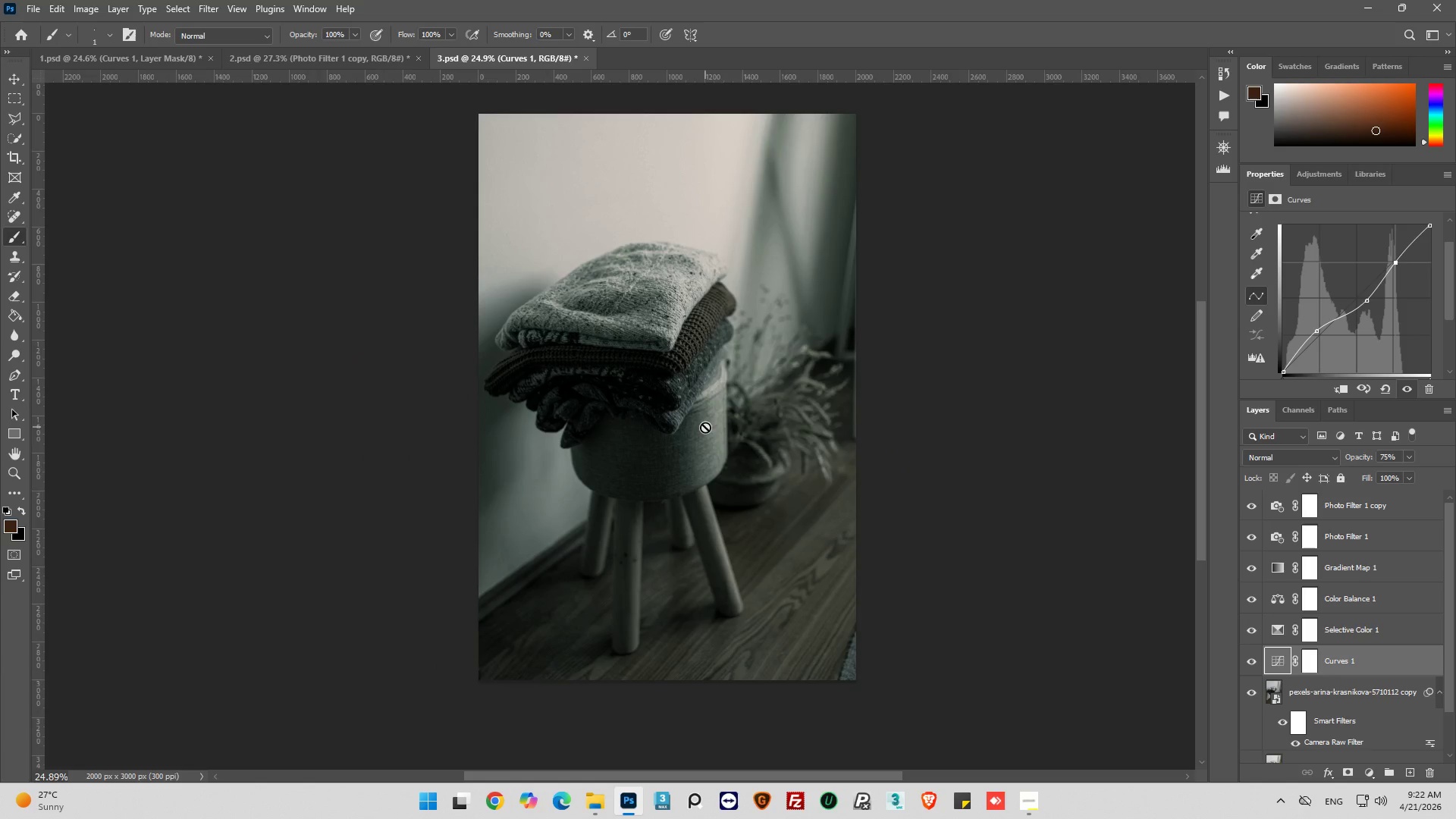 
scroll: coordinate [706, 426], scroll_direction: down, amount: 18.0
 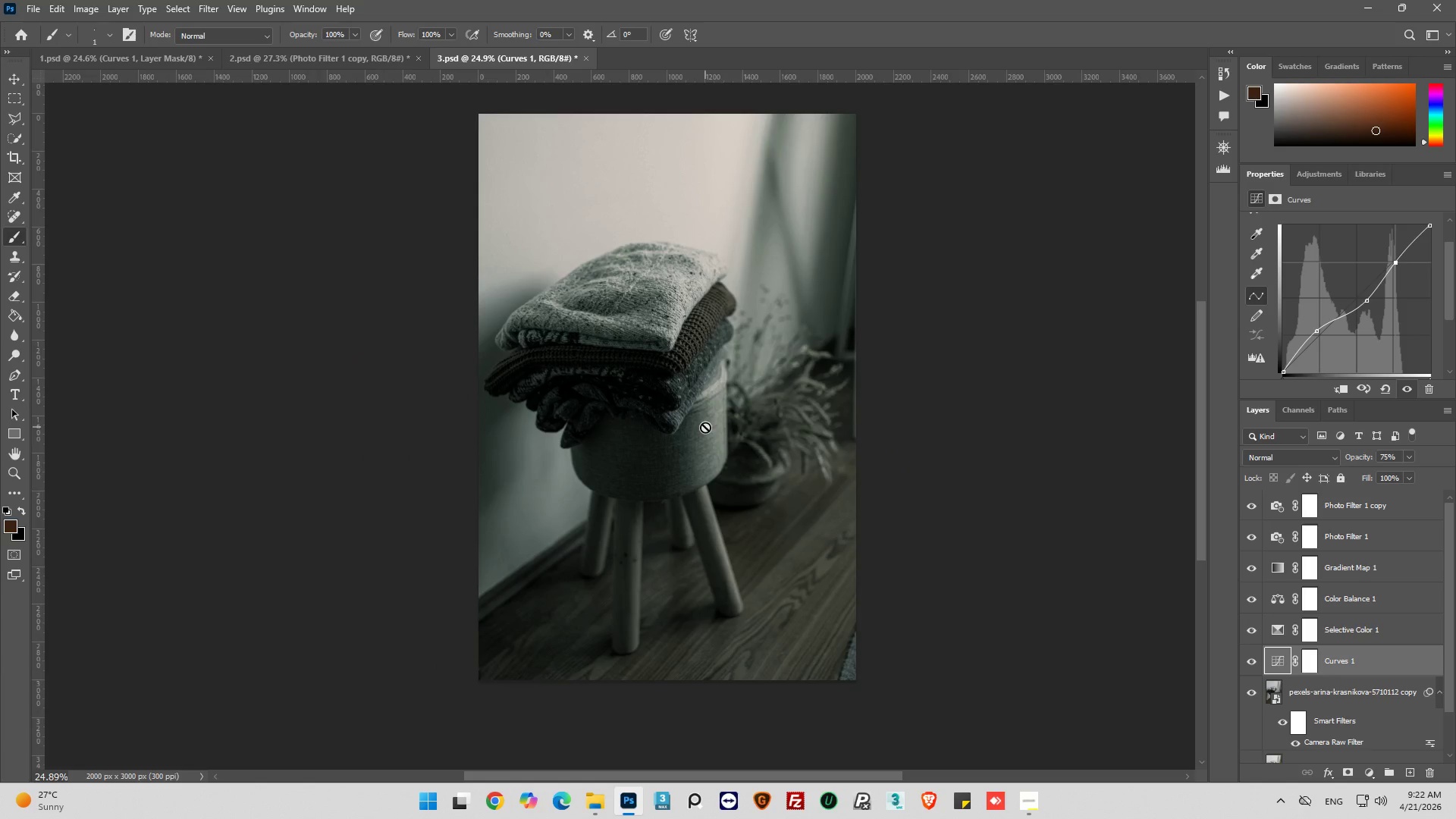 
scroll: coordinate [704, 428], scroll_direction: up, amount: 3.0
 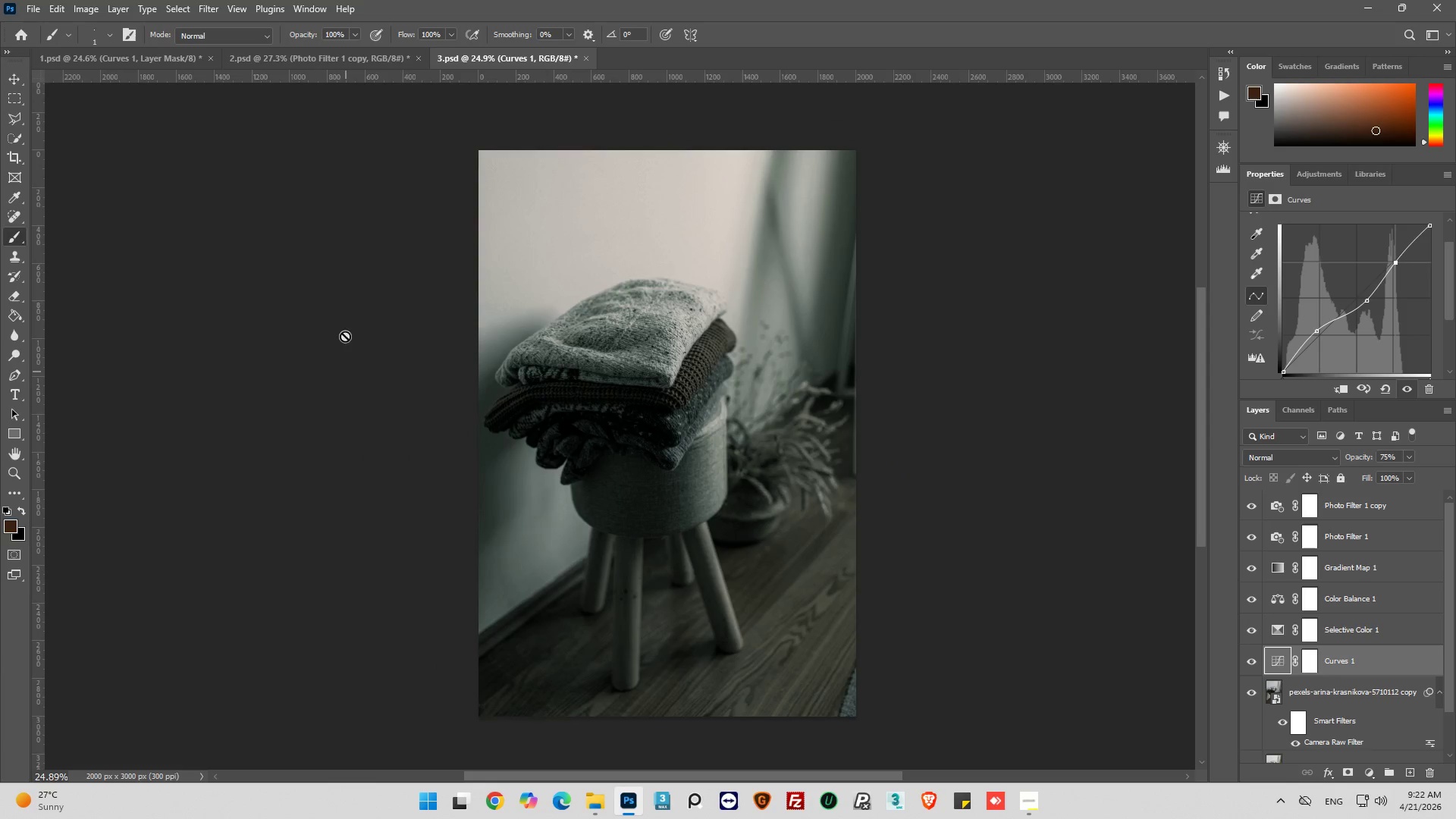 
left_click([27, 8])
 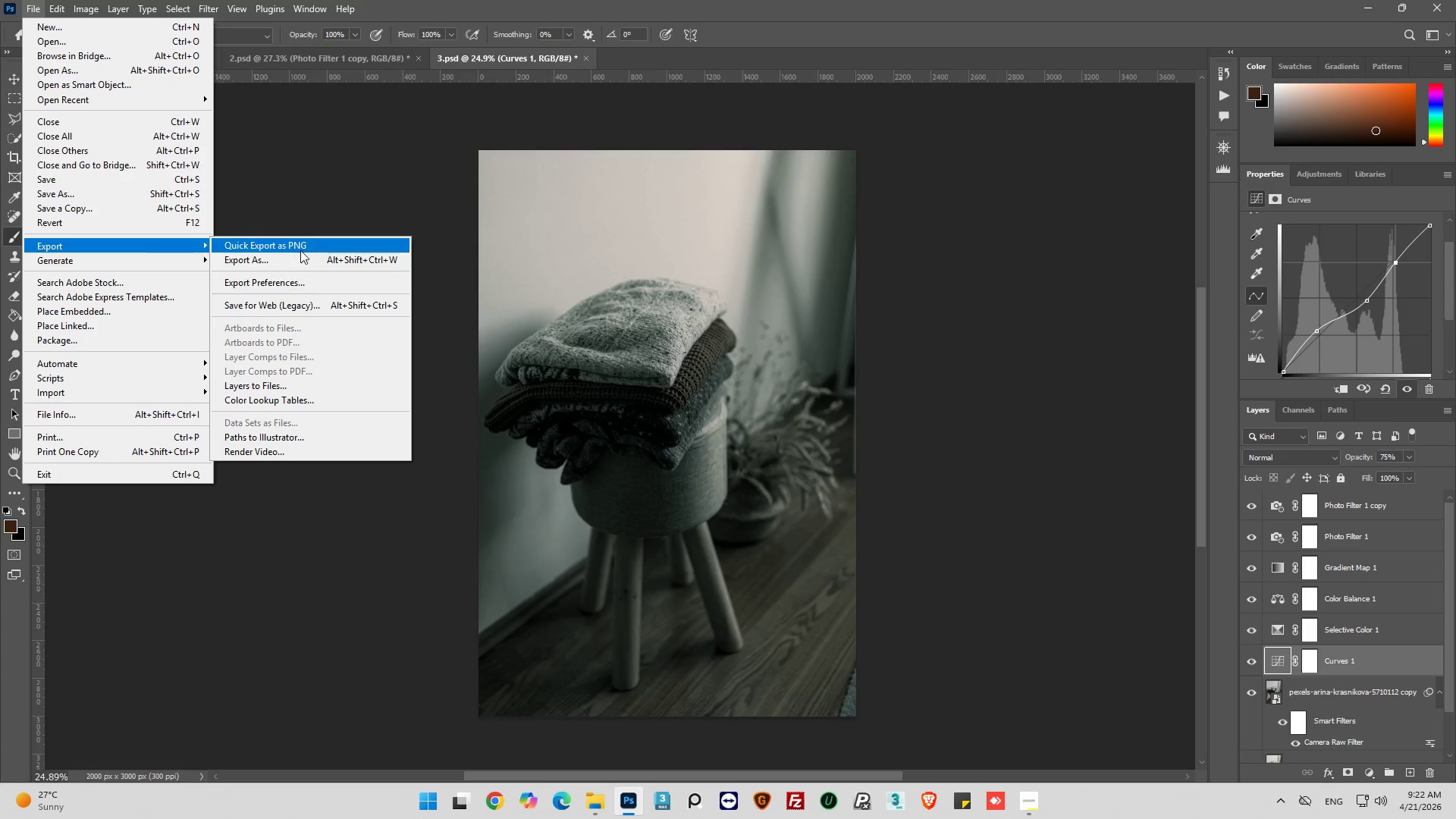 
left_click([300, 258])
 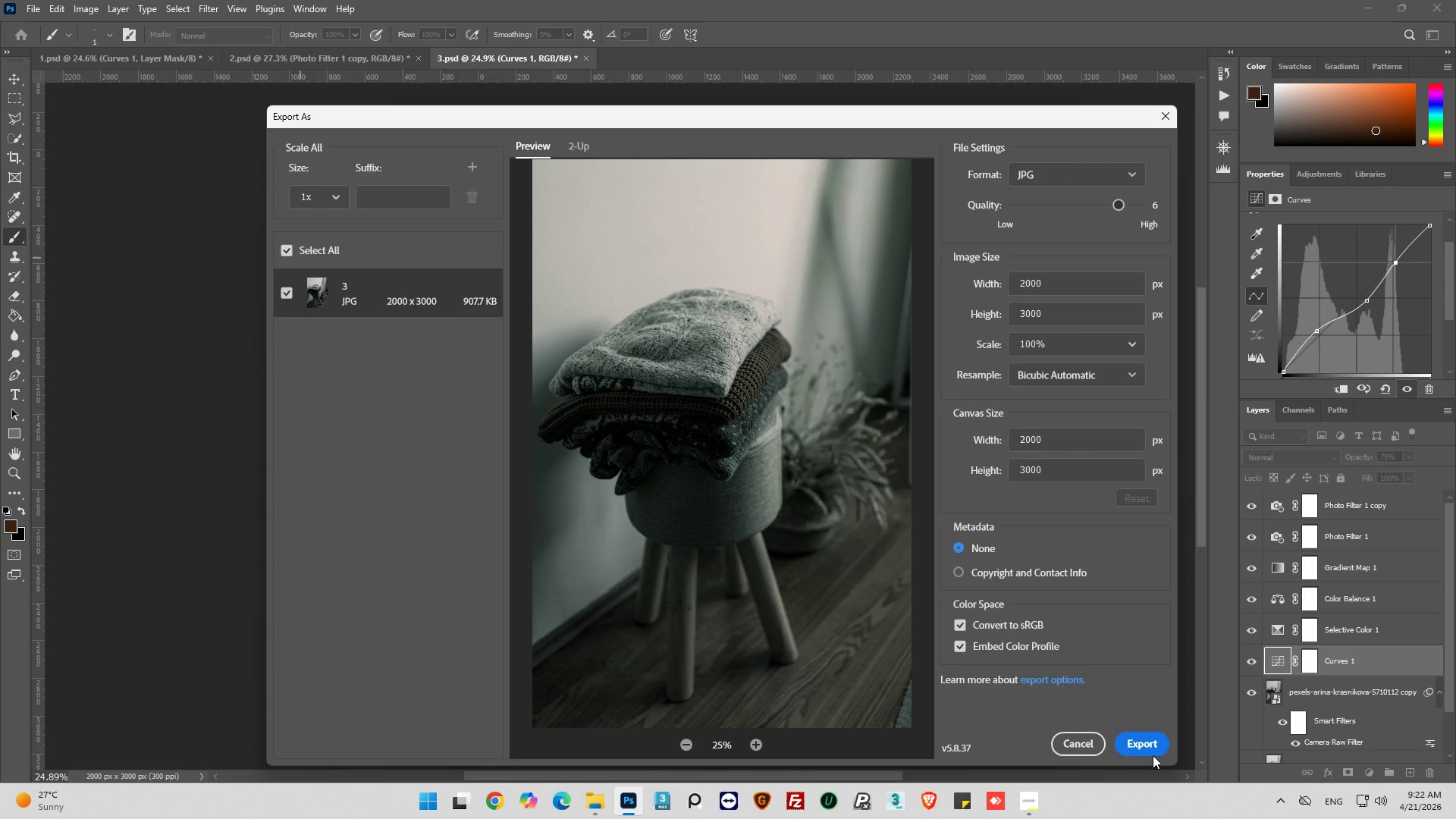 
left_click([1153, 755])
 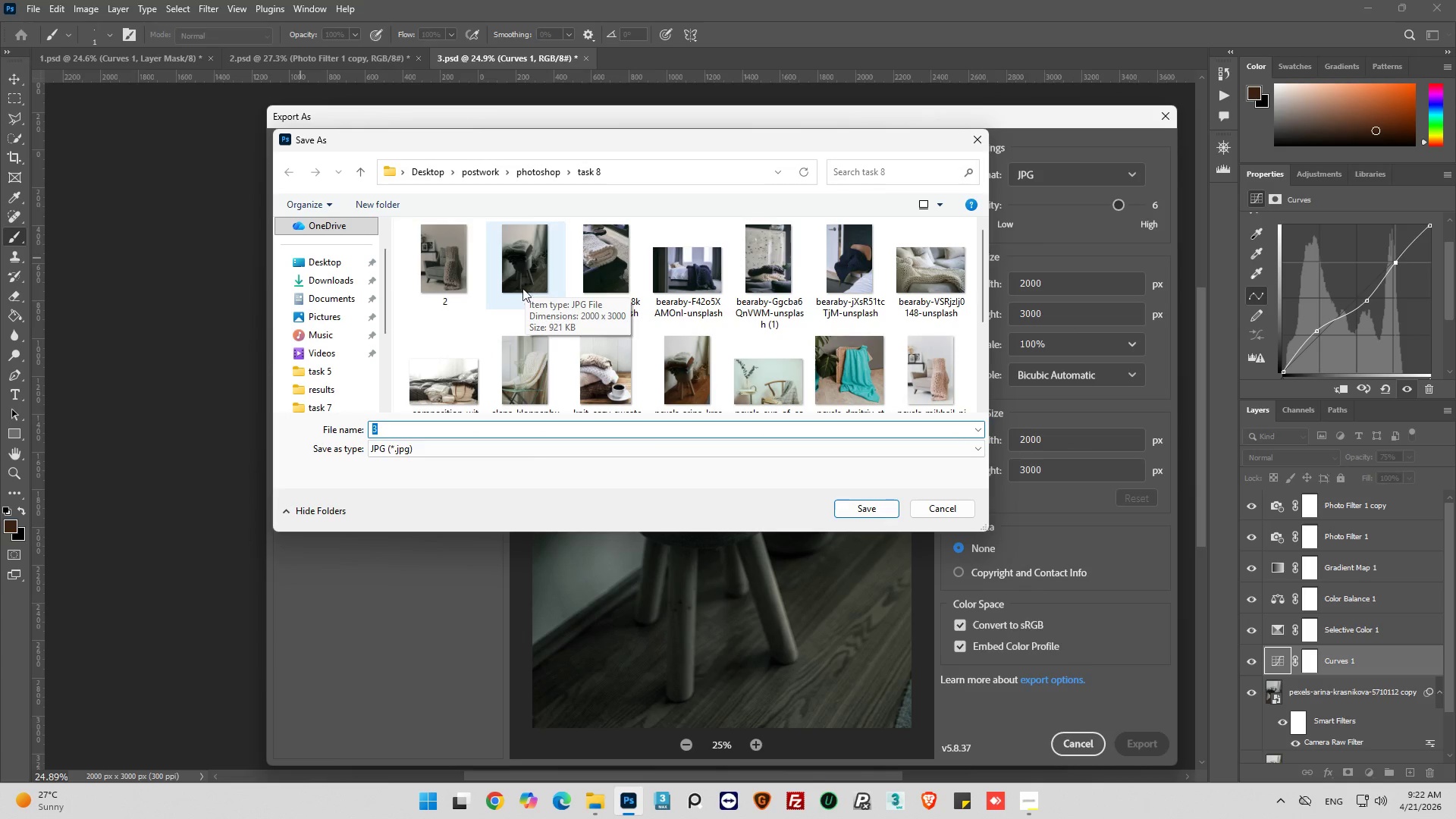 
wait(5.73)
 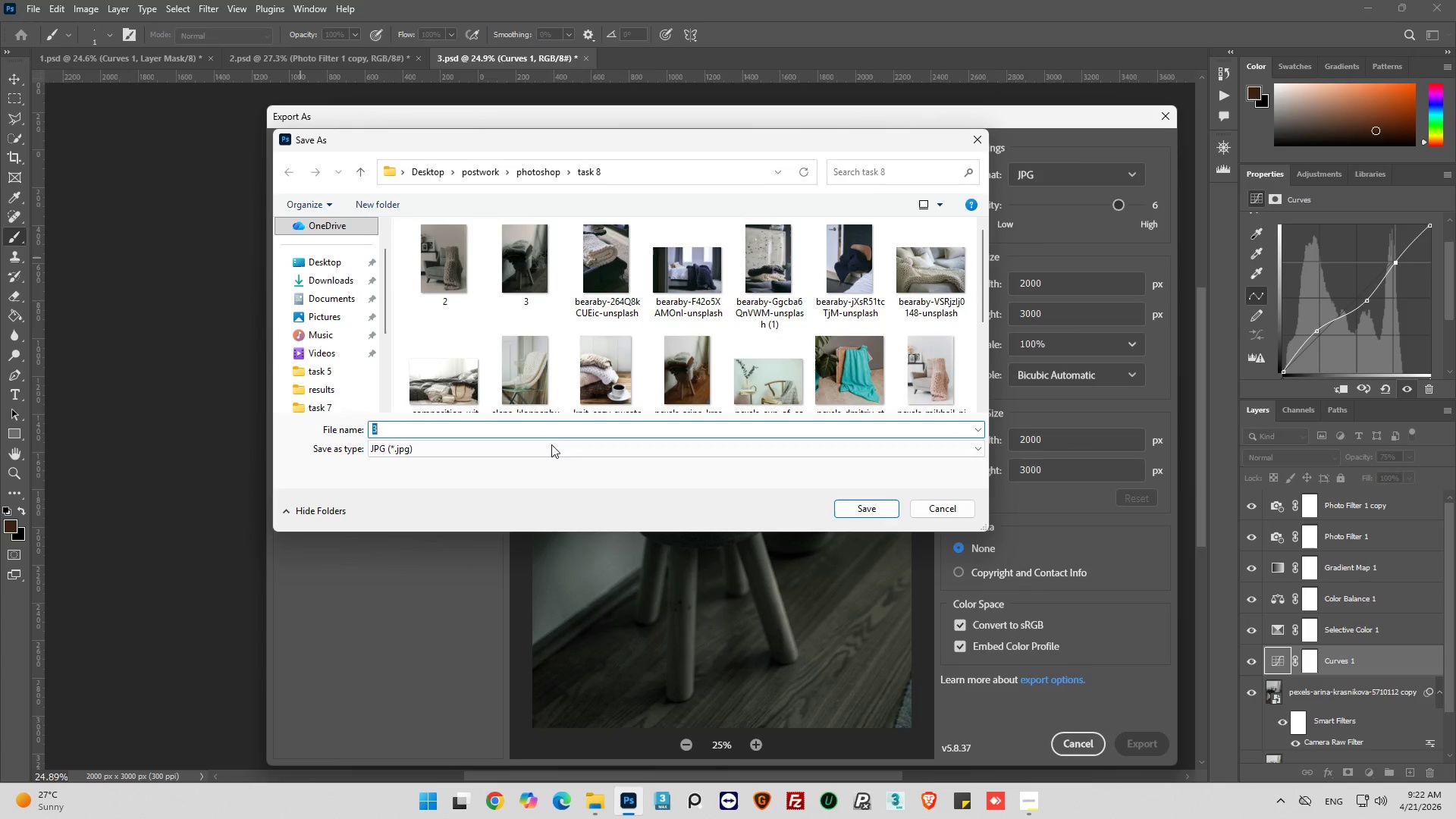 
left_click([855, 506])
 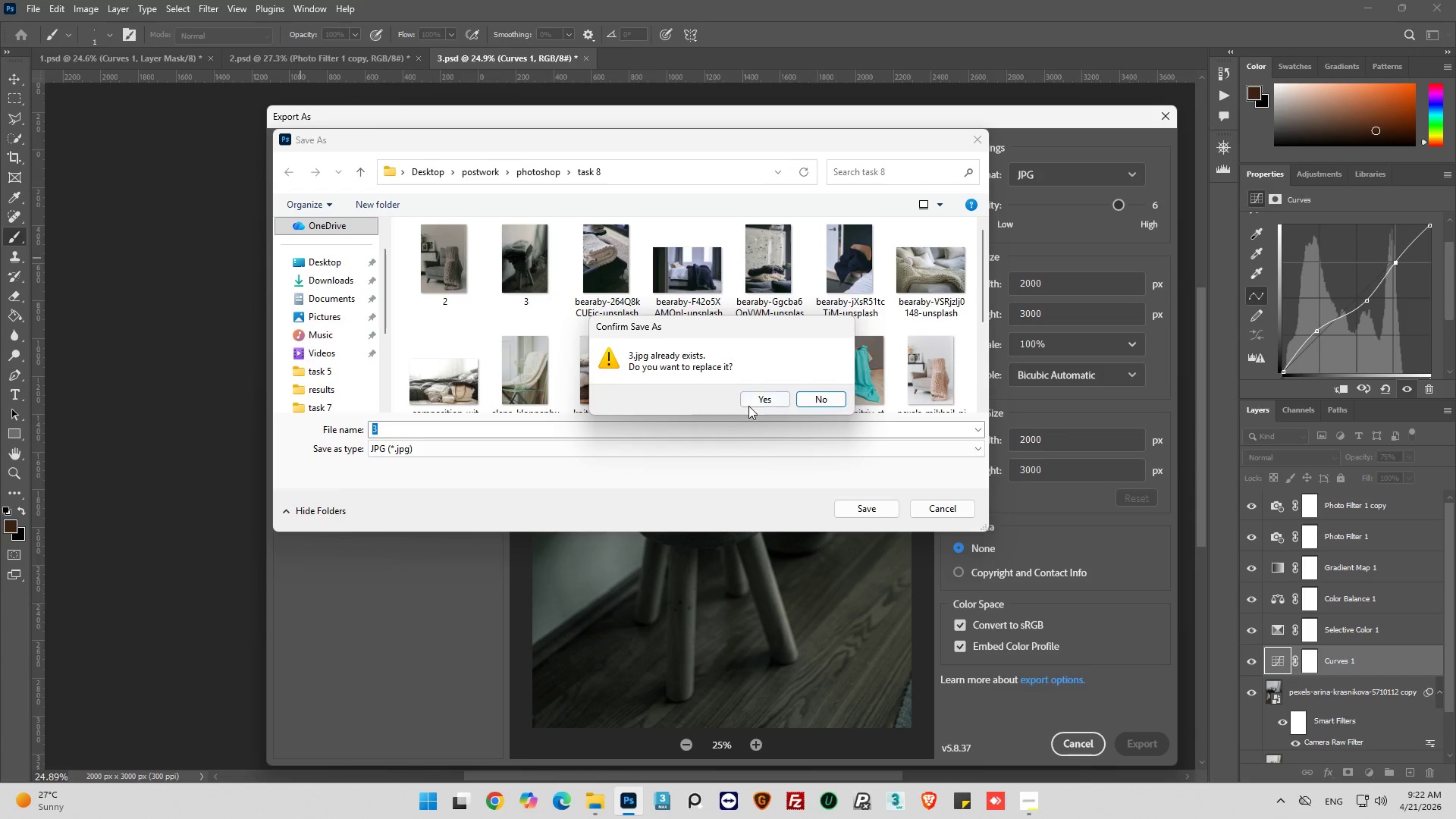 
left_click([762, 403])
 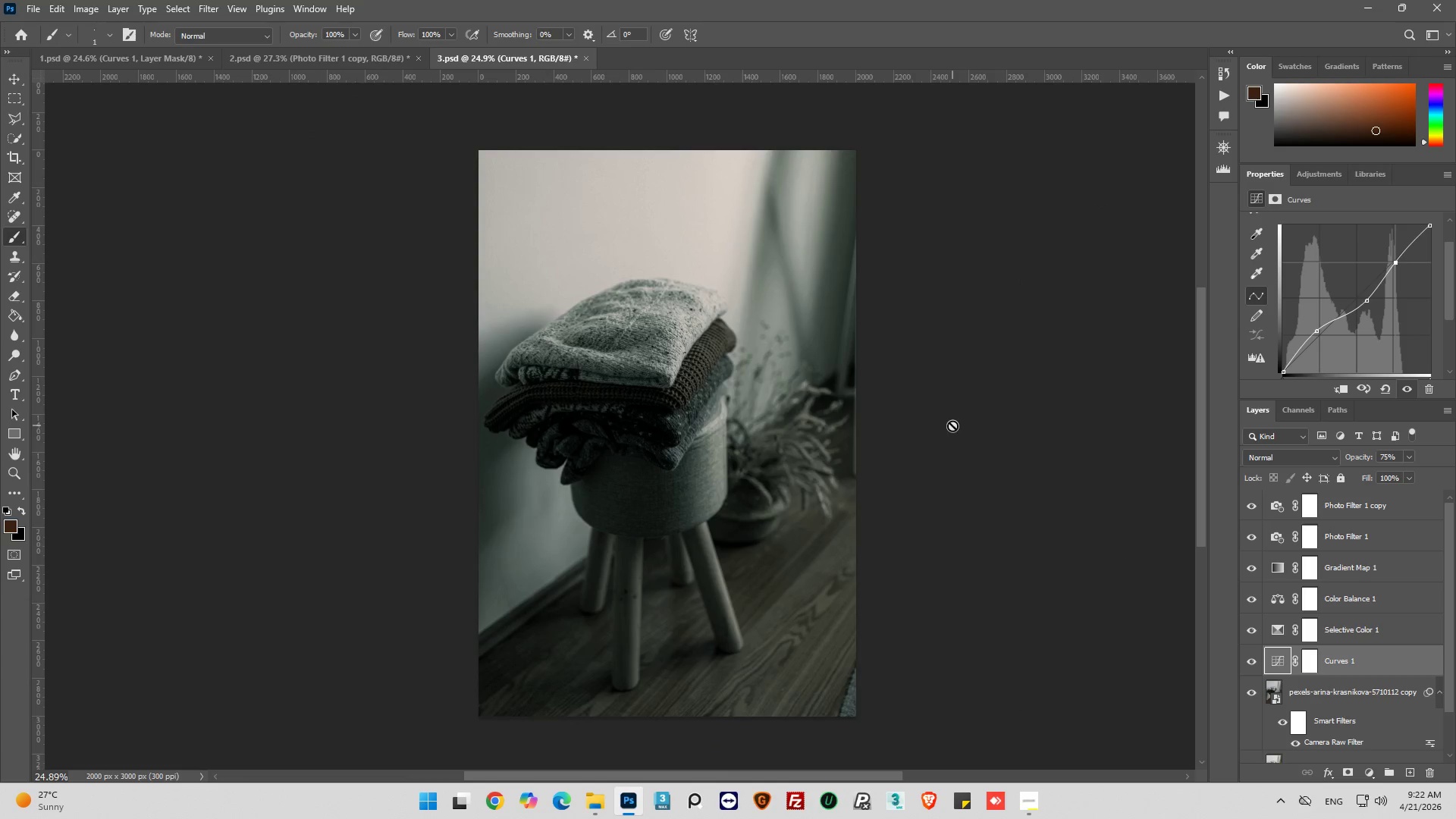 
wait(13.47)
 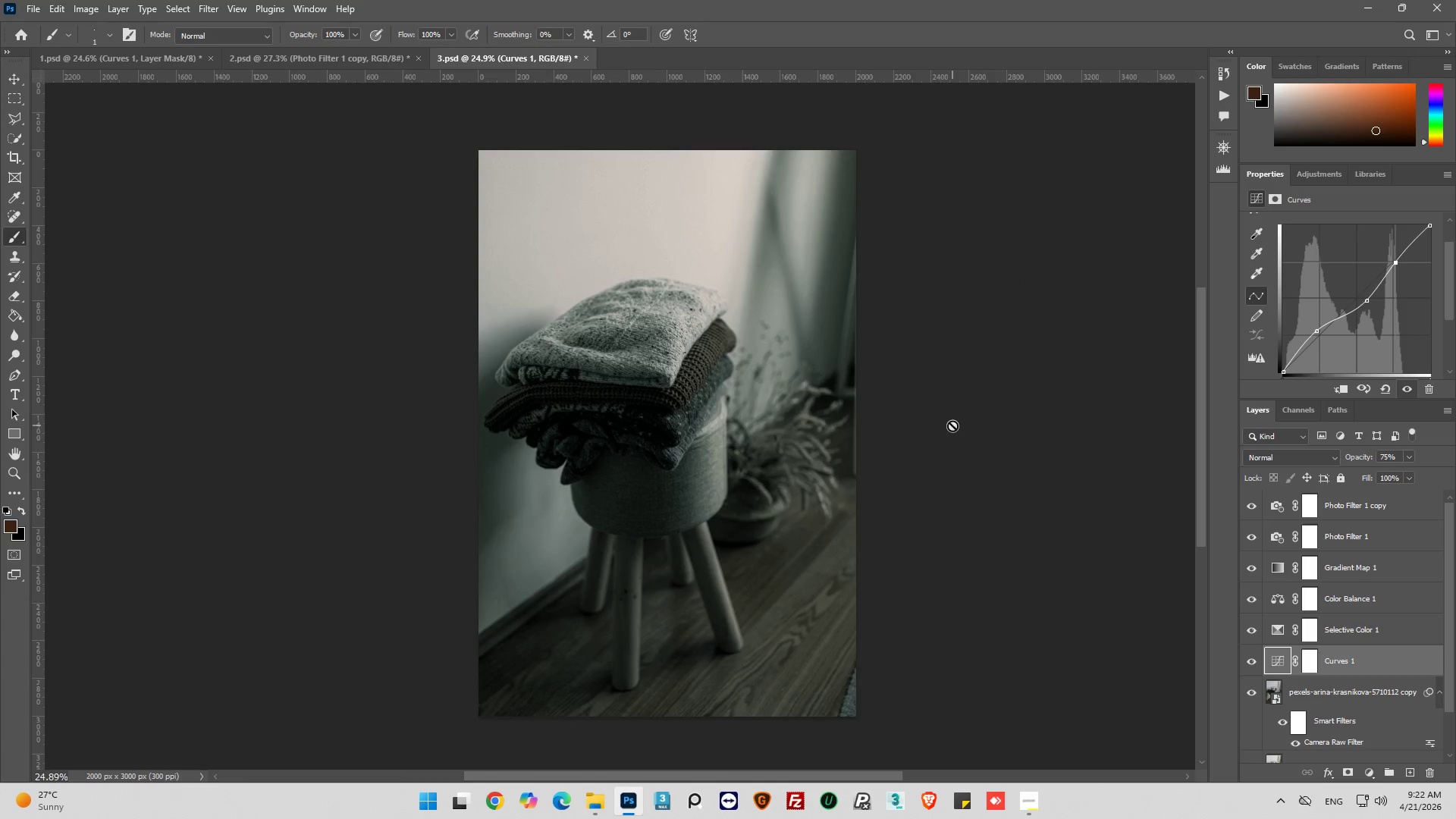 
hold_key(key=AltLeft, duration=0.48)
scroll: coordinate [525, 394], scroll_direction: up, amount: 8.0
 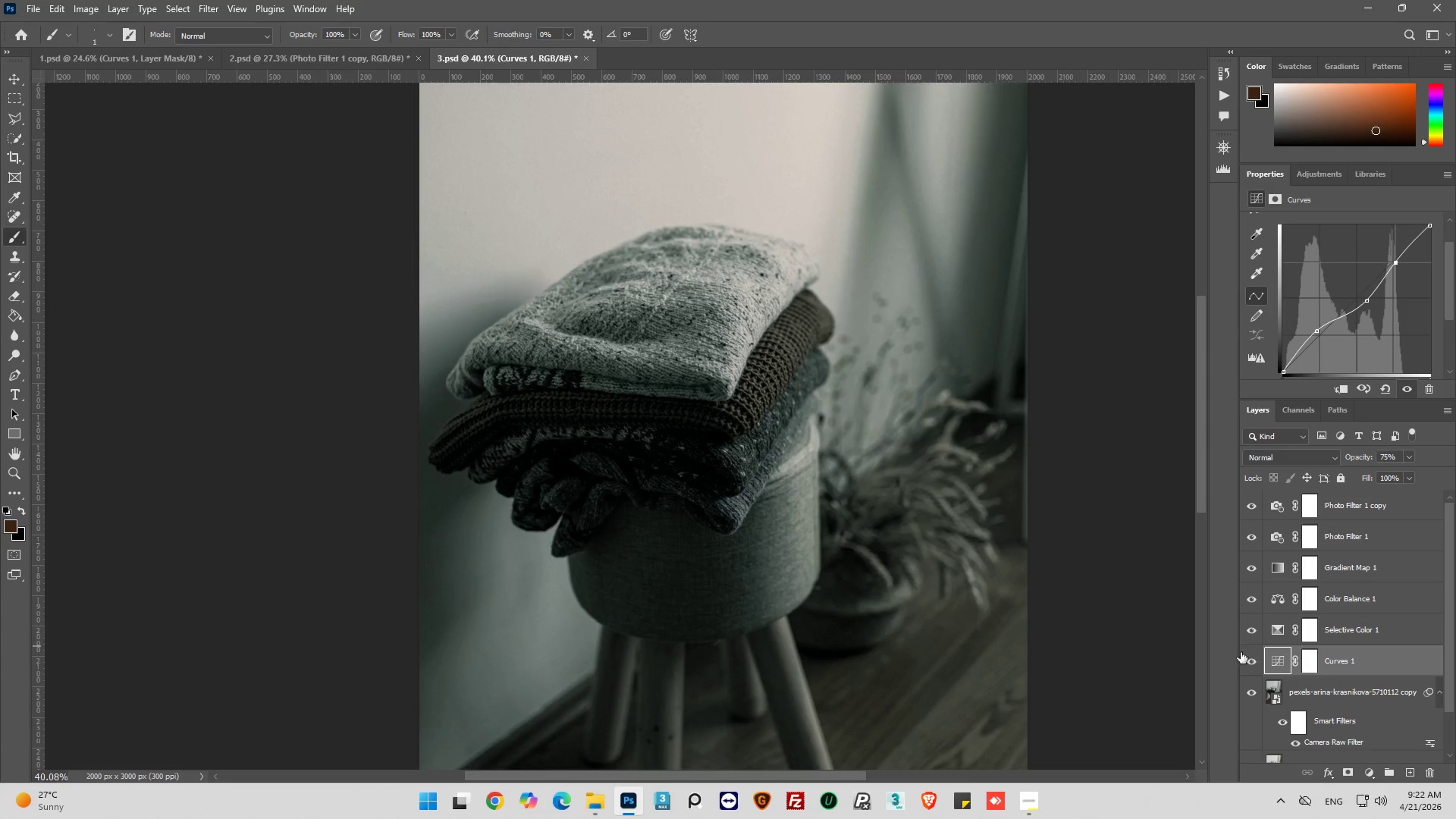 
left_click([1249, 660])
 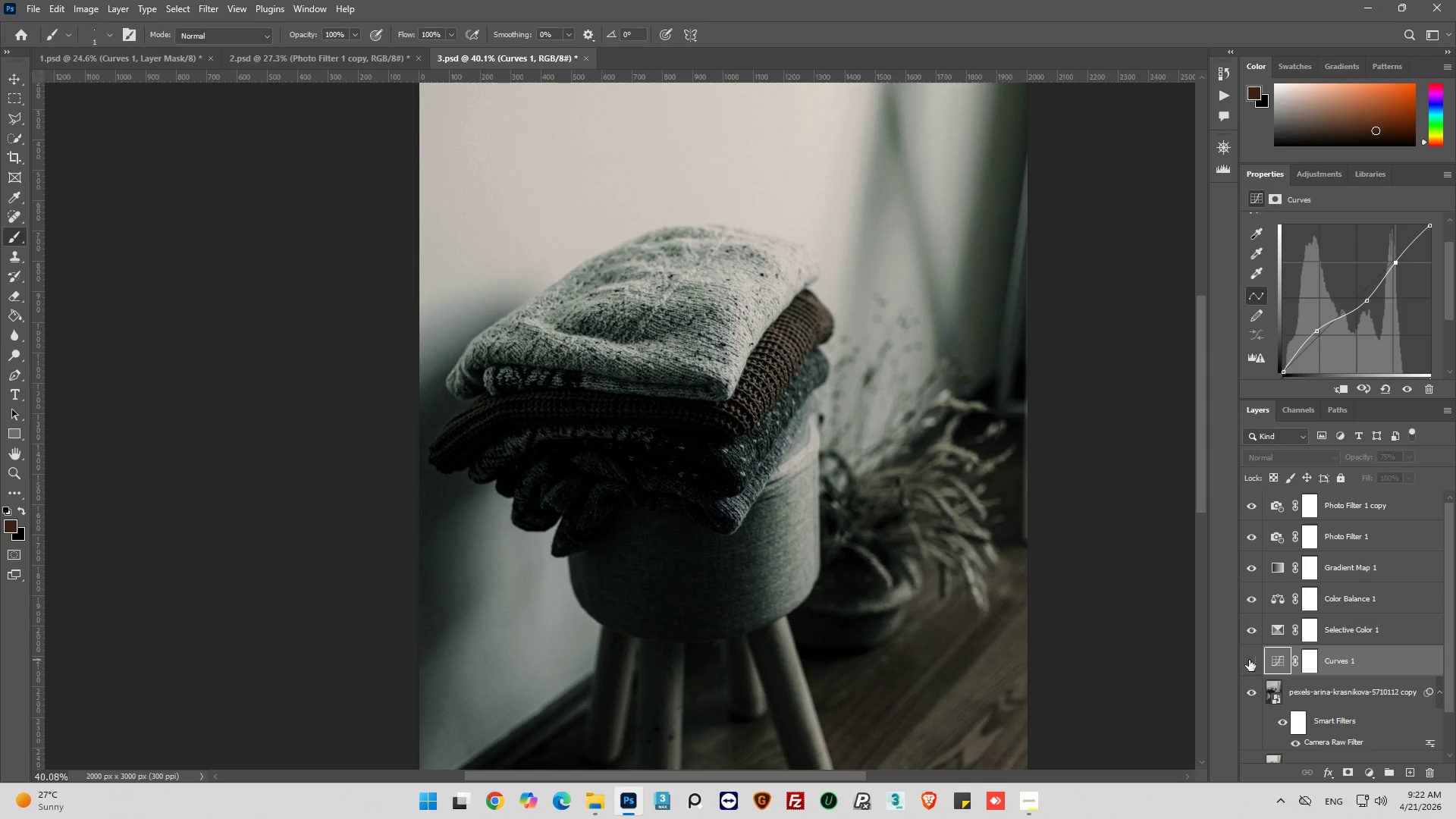 
left_click([1249, 660])
 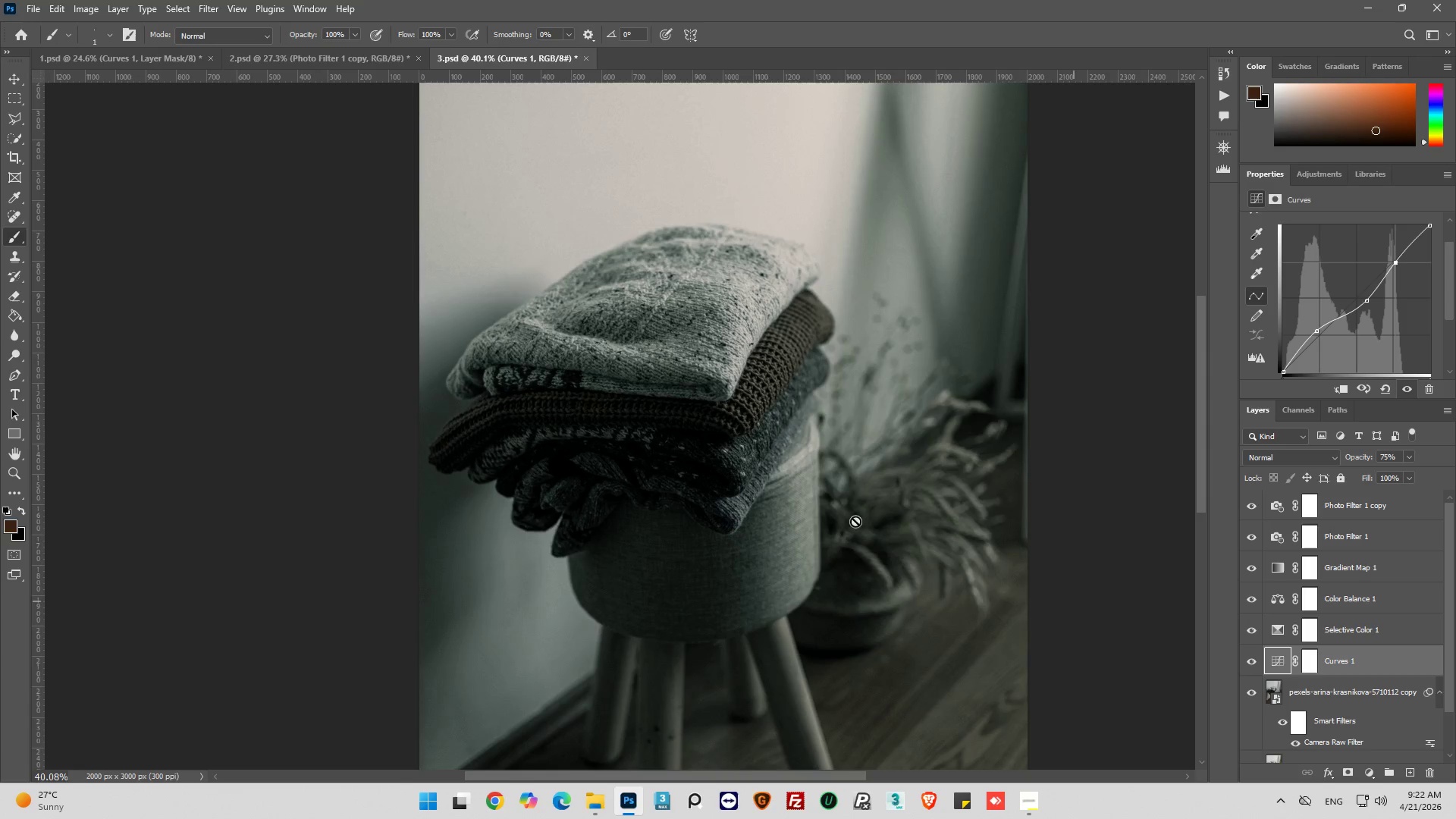 
hold_key(key=AltLeft, duration=0.5)
scroll: coordinate [610, 375], scroll_direction: down, amount: 4.0
 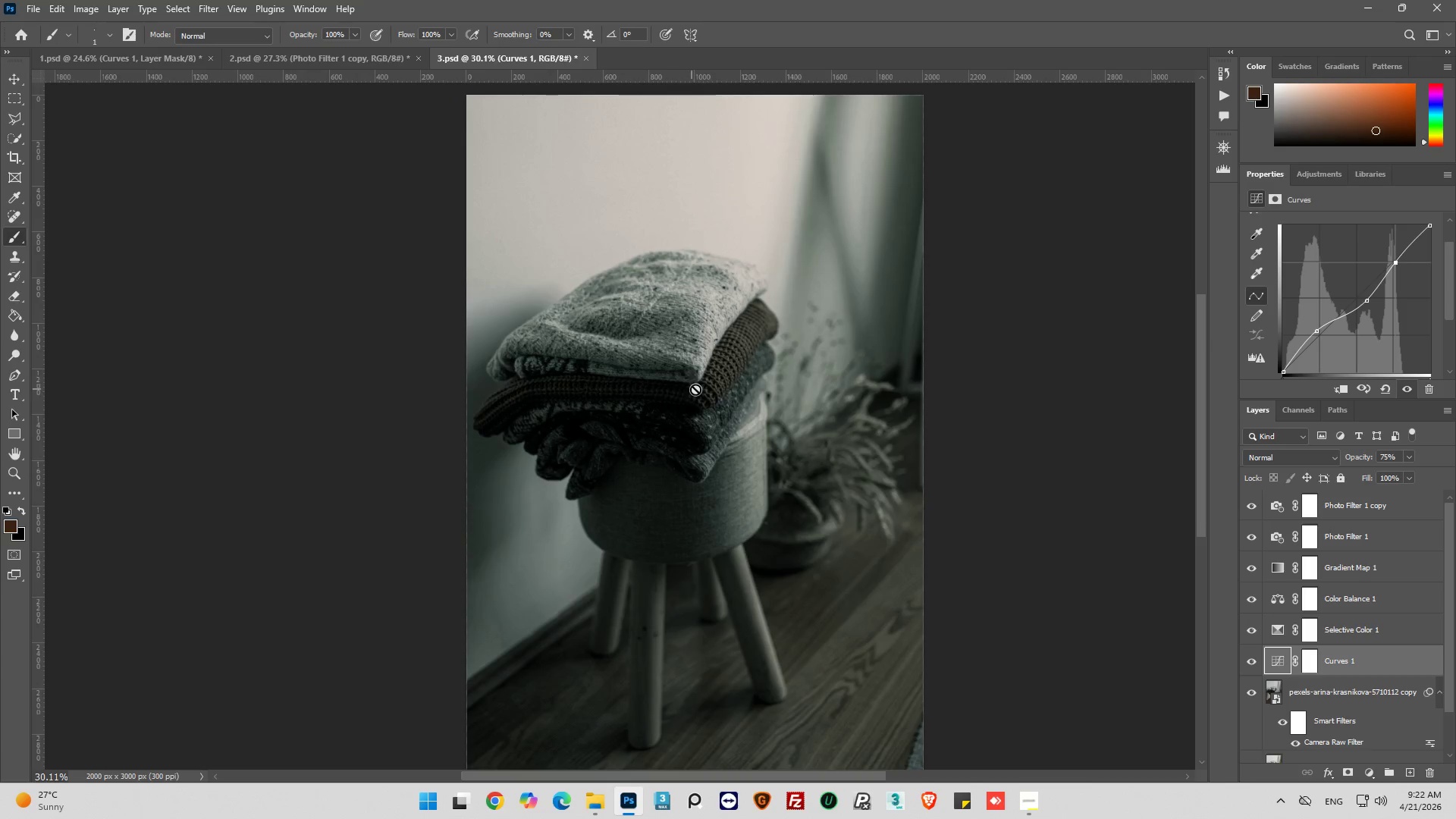 
hold_key(key=AltLeft, duration=0.77)
scroll: coordinate [695, 391], scroll_direction: up, amount: 8.0
 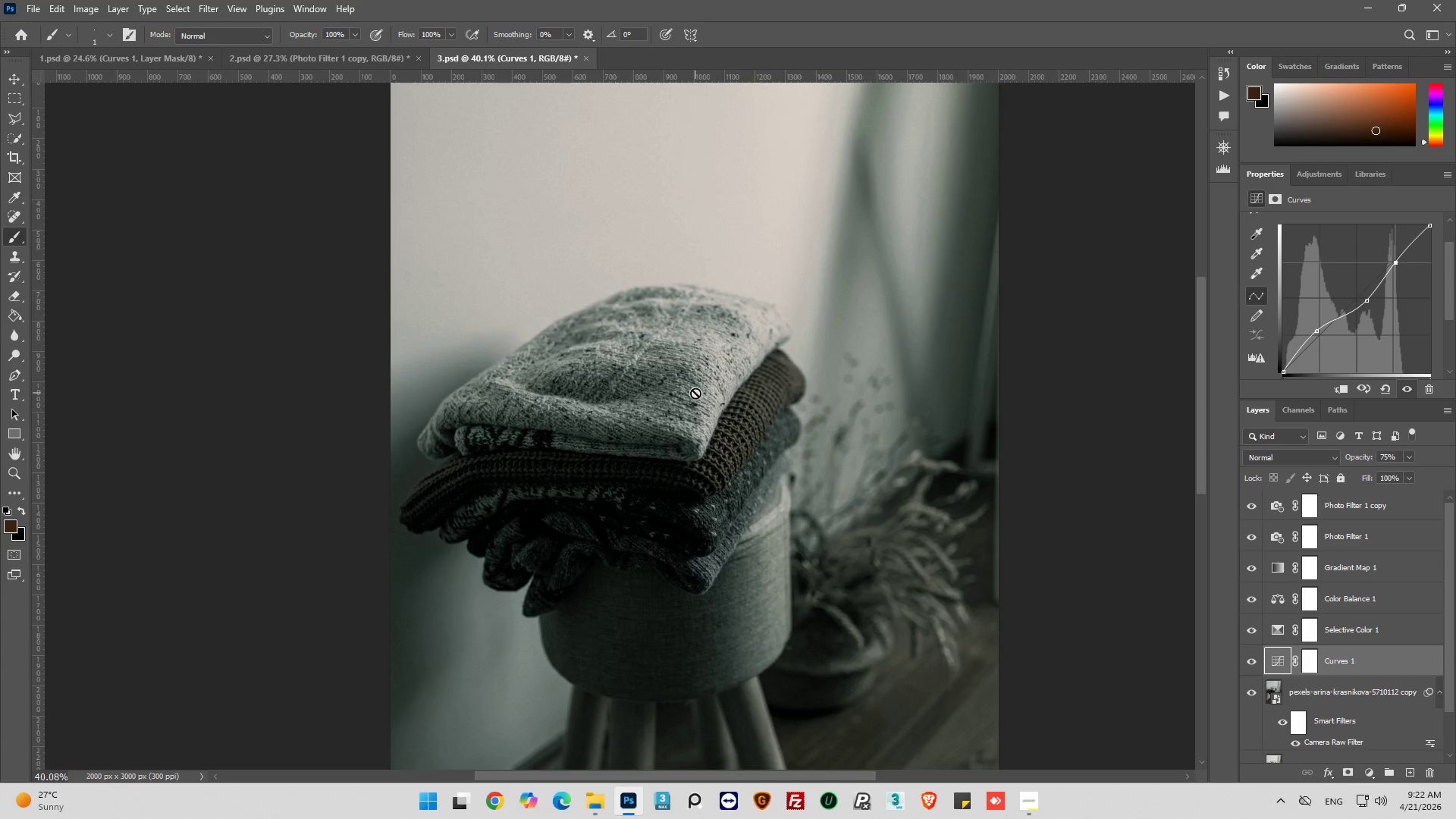 
hold_key(key=AltLeft, duration=0.31)
scroll: coordinate [723, 403], scroll_direction: up, amount: 8.0
 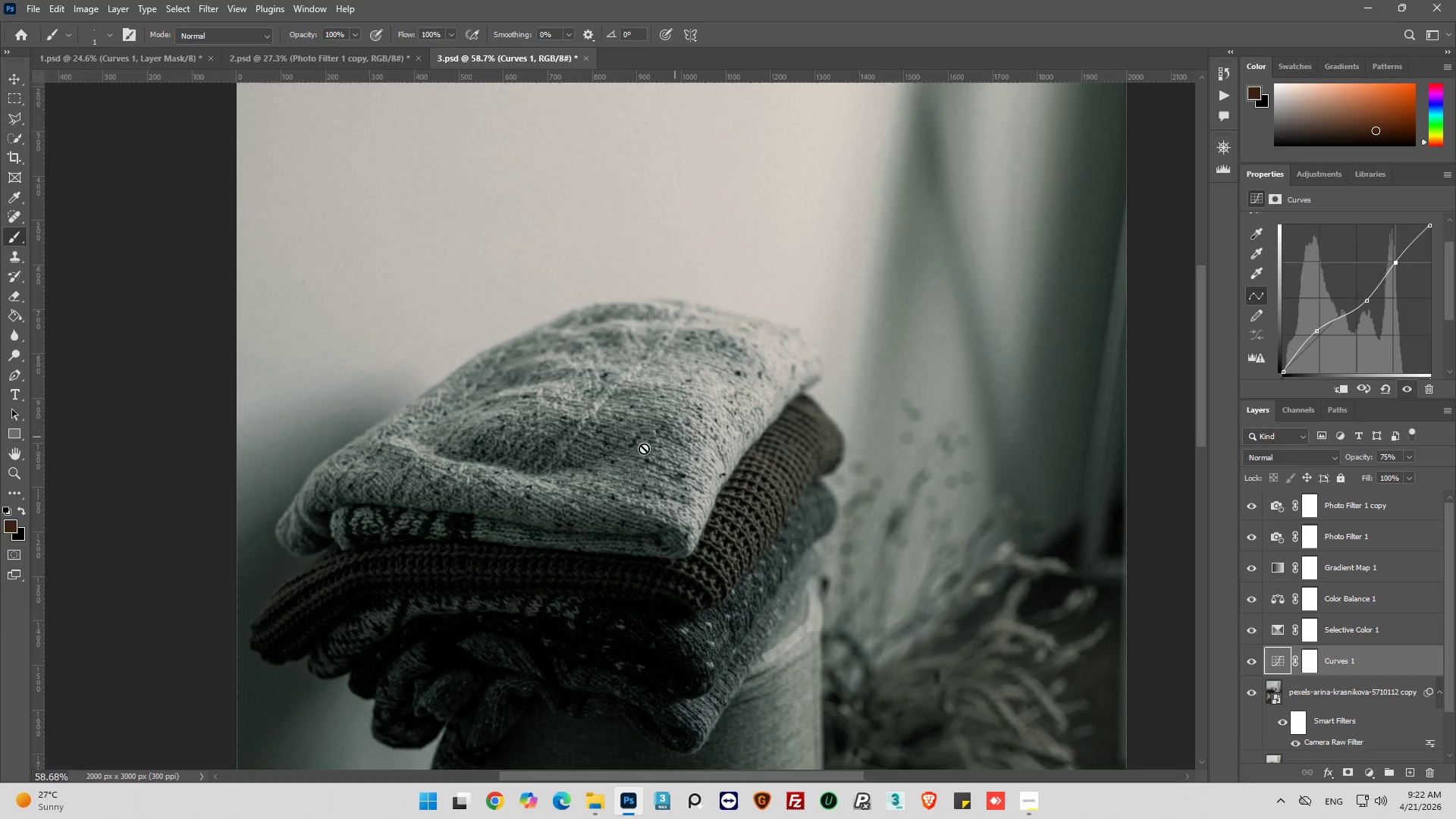 
key(Alt+AltLeft)
 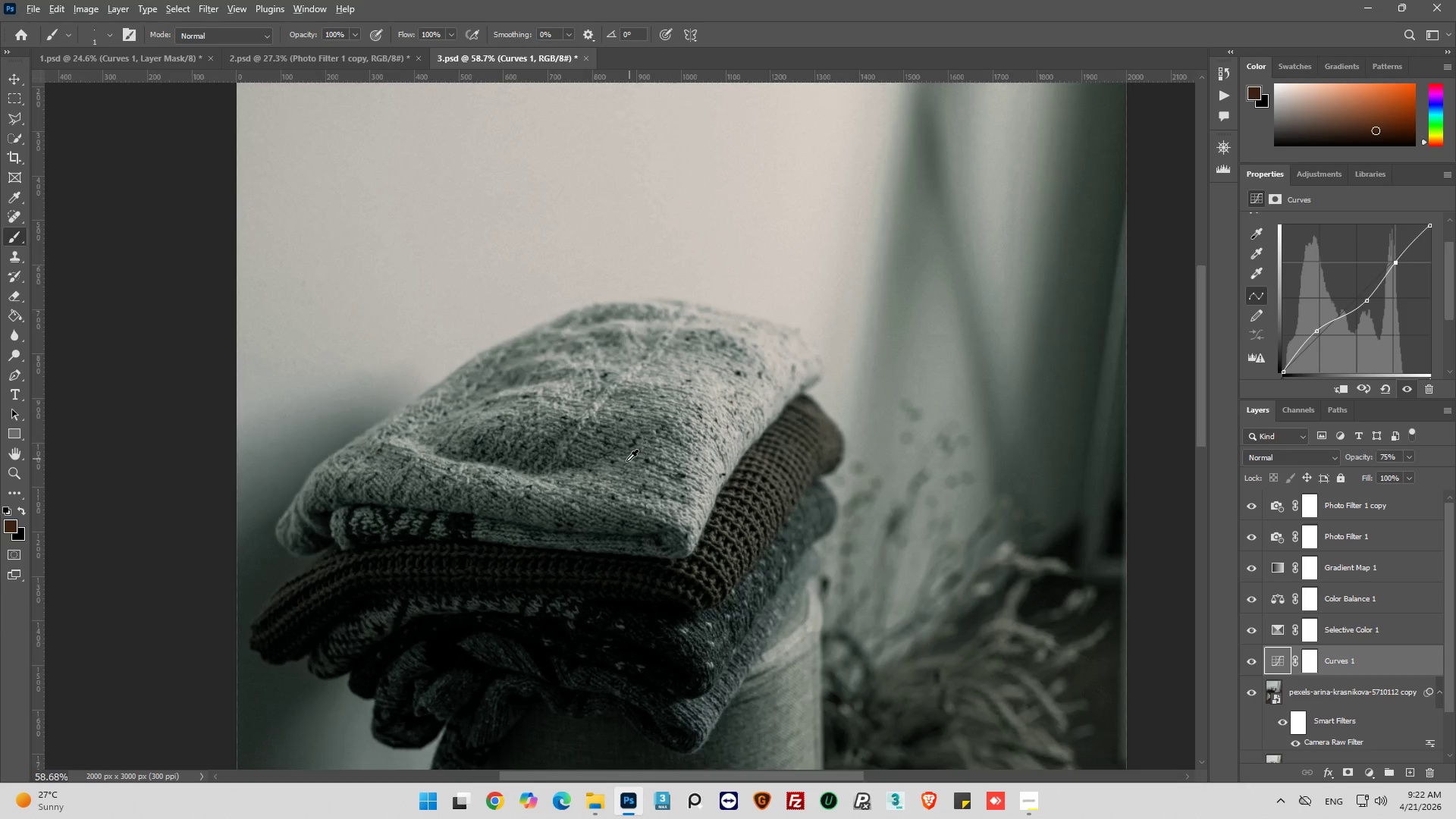 
scroll: coordinate [674, 495], scroll_direction: down, amount: 14.0
 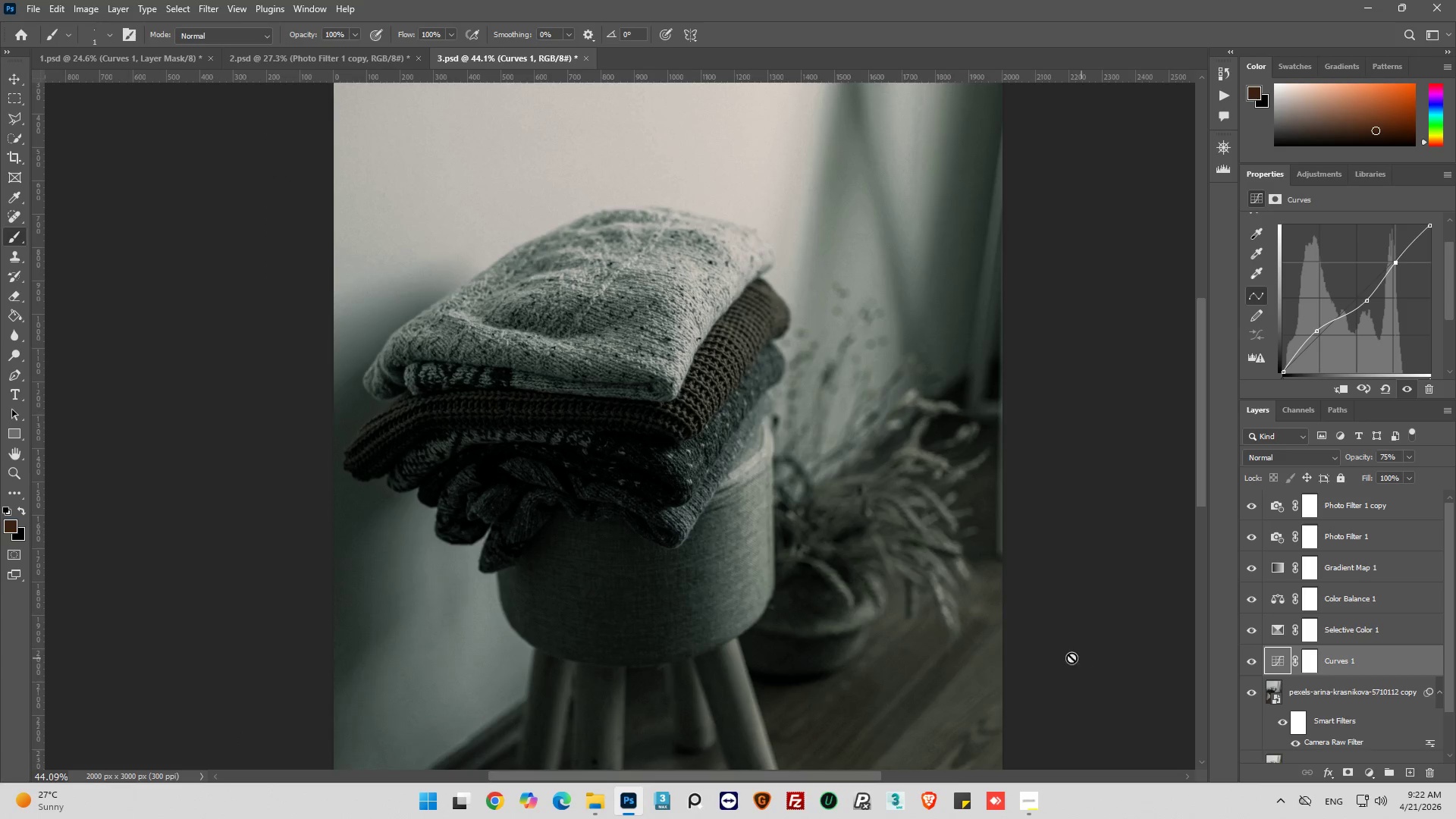 
key(Control+S)
 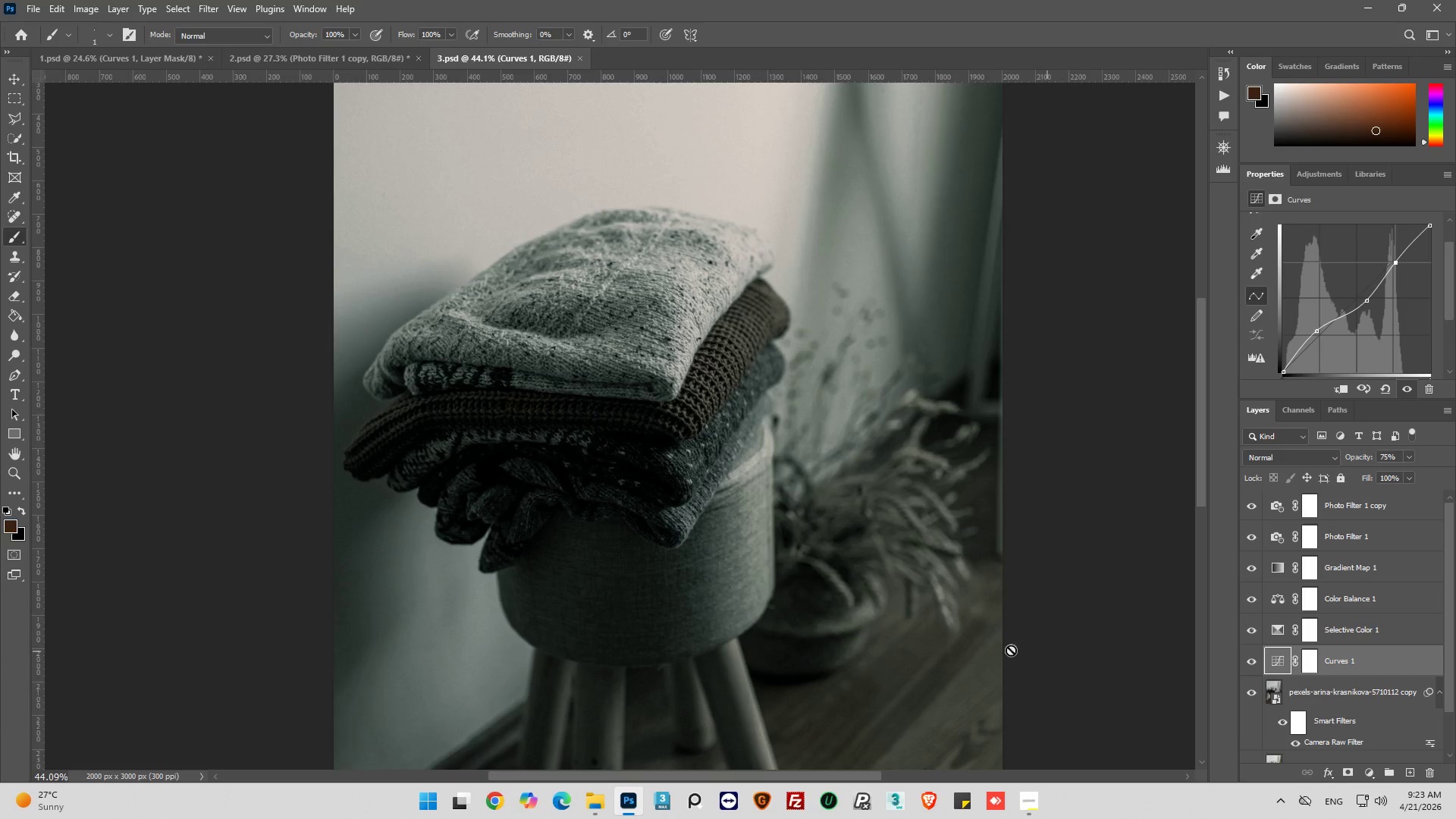 
hold_key(key=AltLeft, duration=0.42)
scroll: coordinate [764, 617], scroll_direction: down, amount: 23.0
 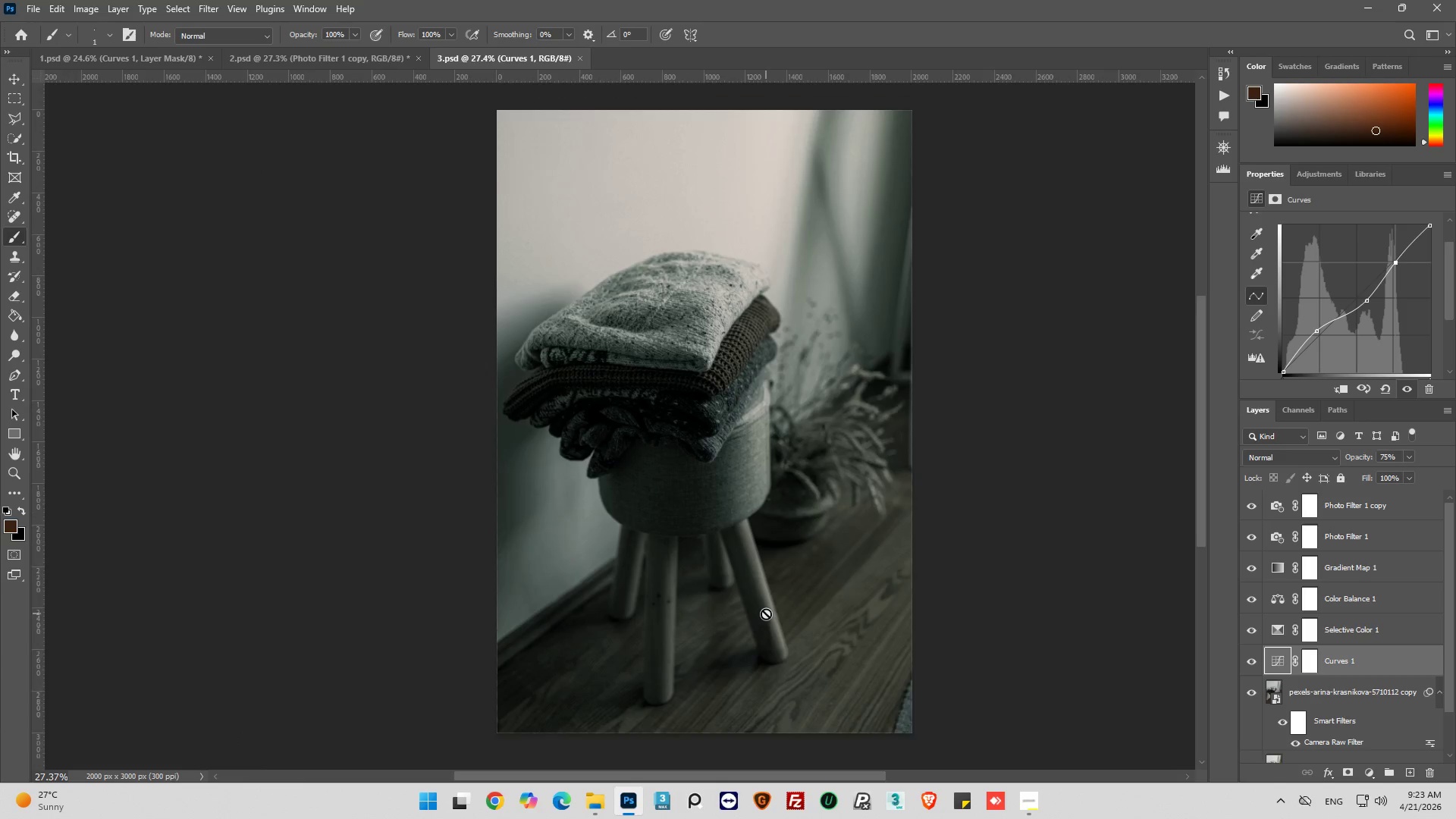 
scroll: coordinate [766, 613], scroll_direction: up, amount: 3.0
 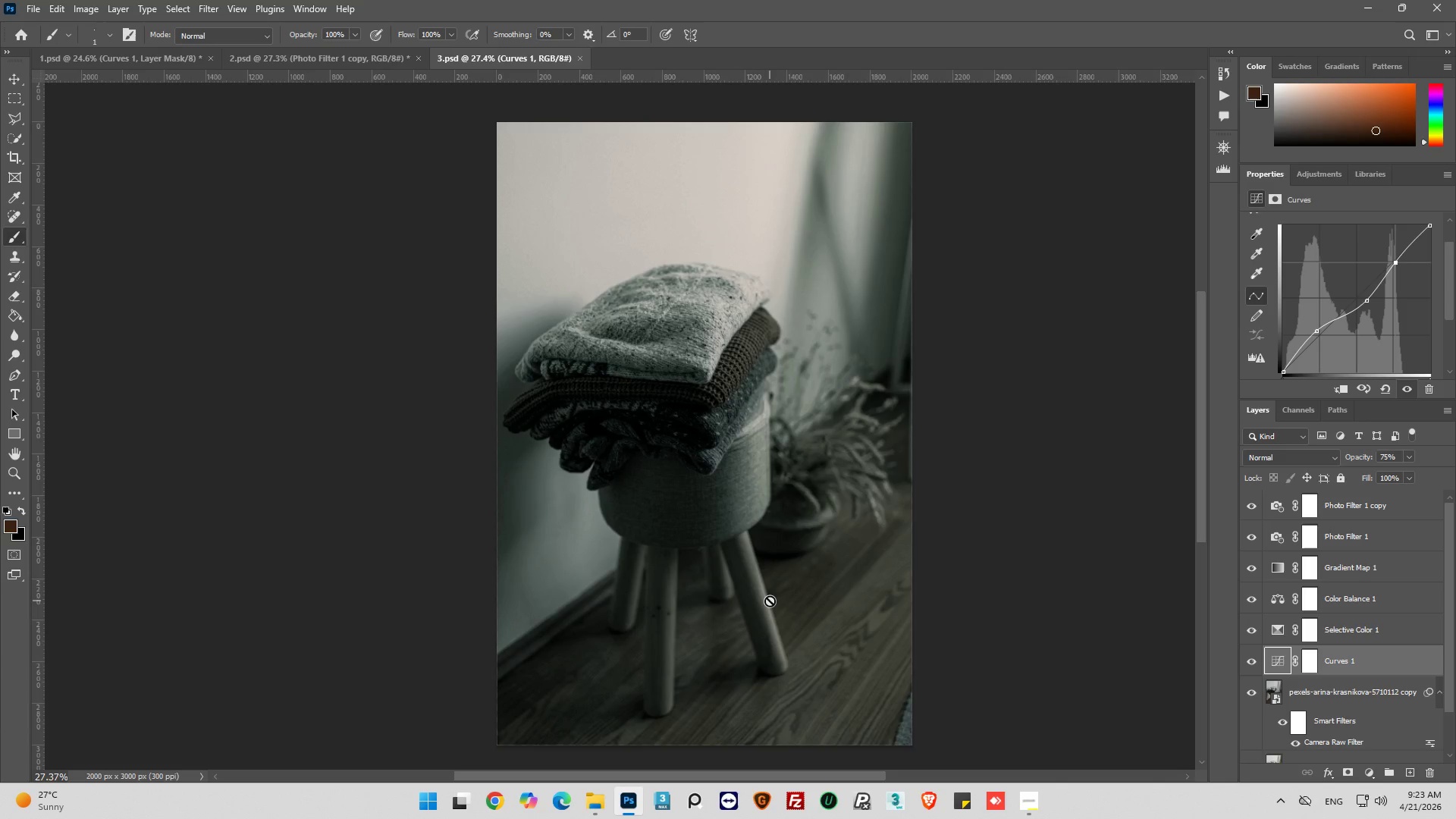 
wait(38.11)
 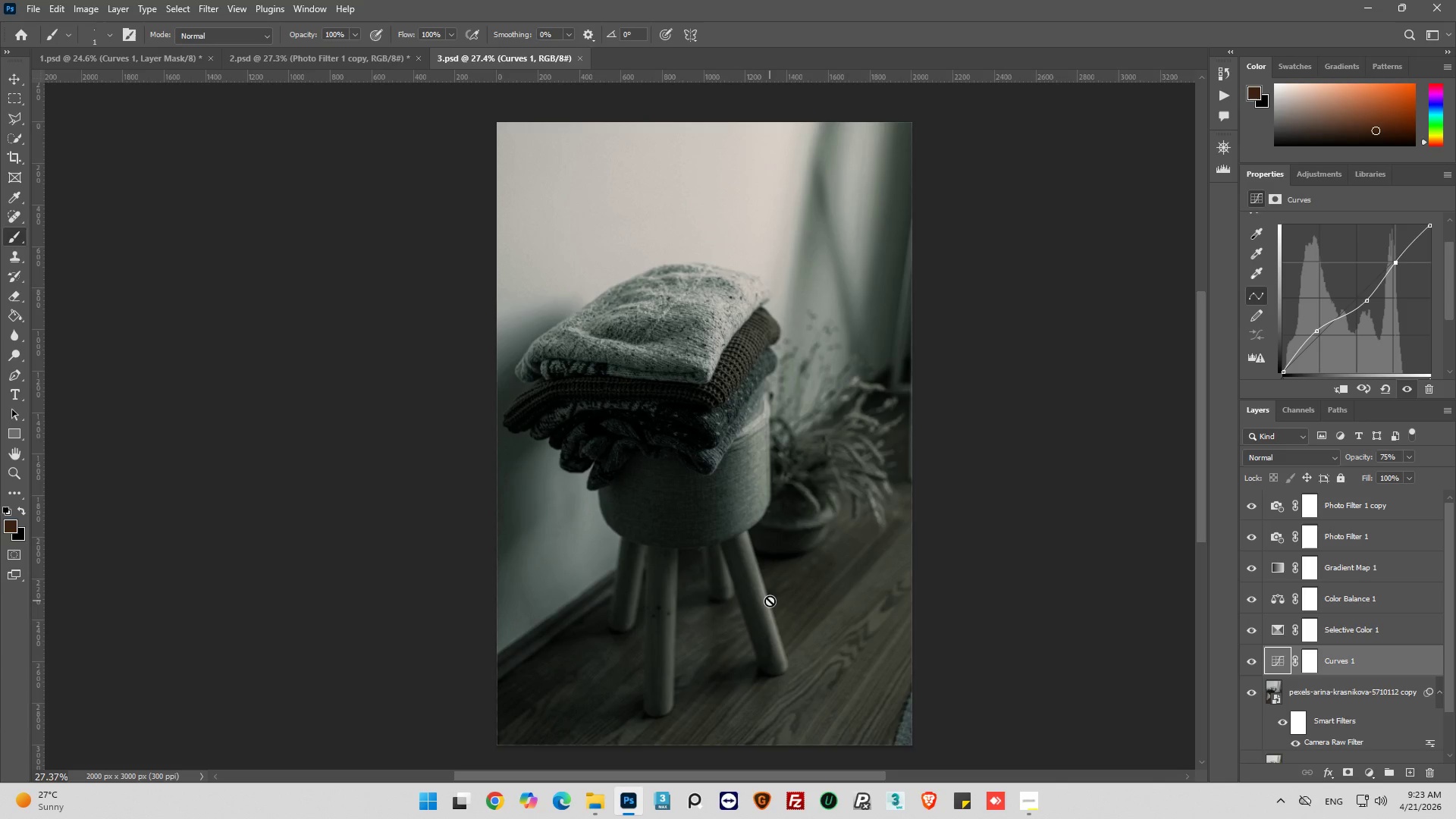 
scroll: coordinate [692, 554], scroll_direction: down, amount: 3.0
 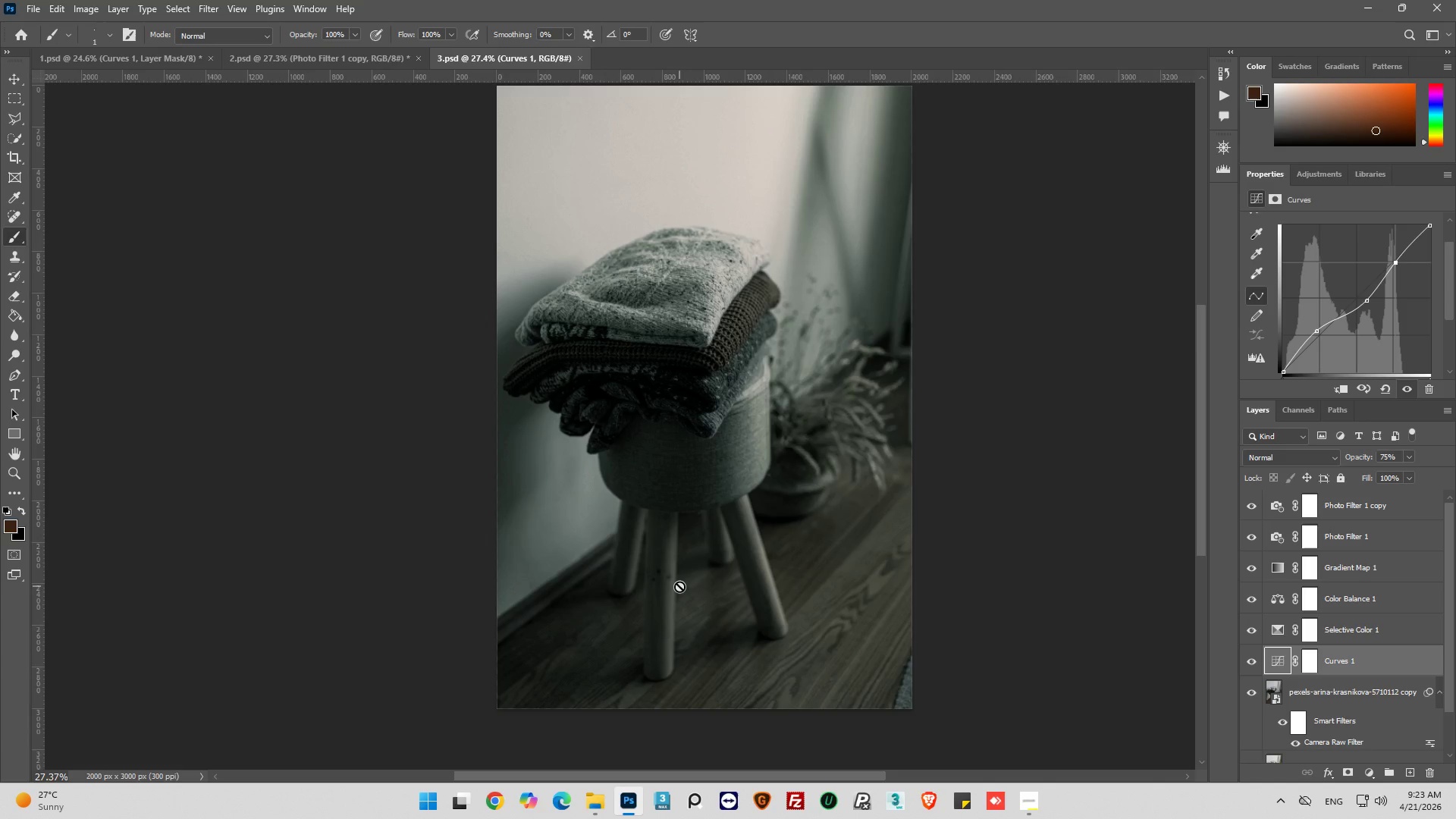 
wait(15.18)
 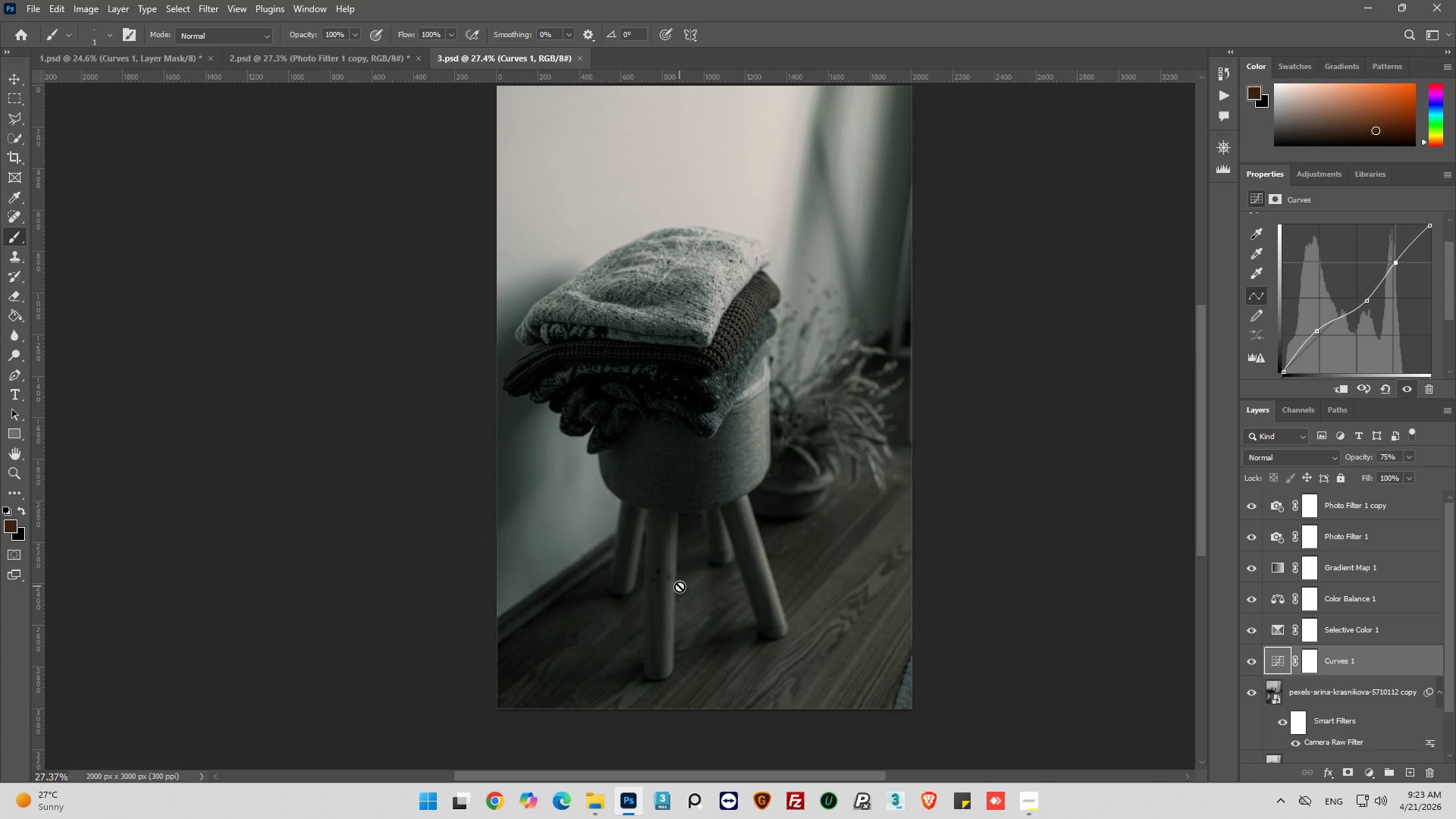 
left_click([1255, 664])
 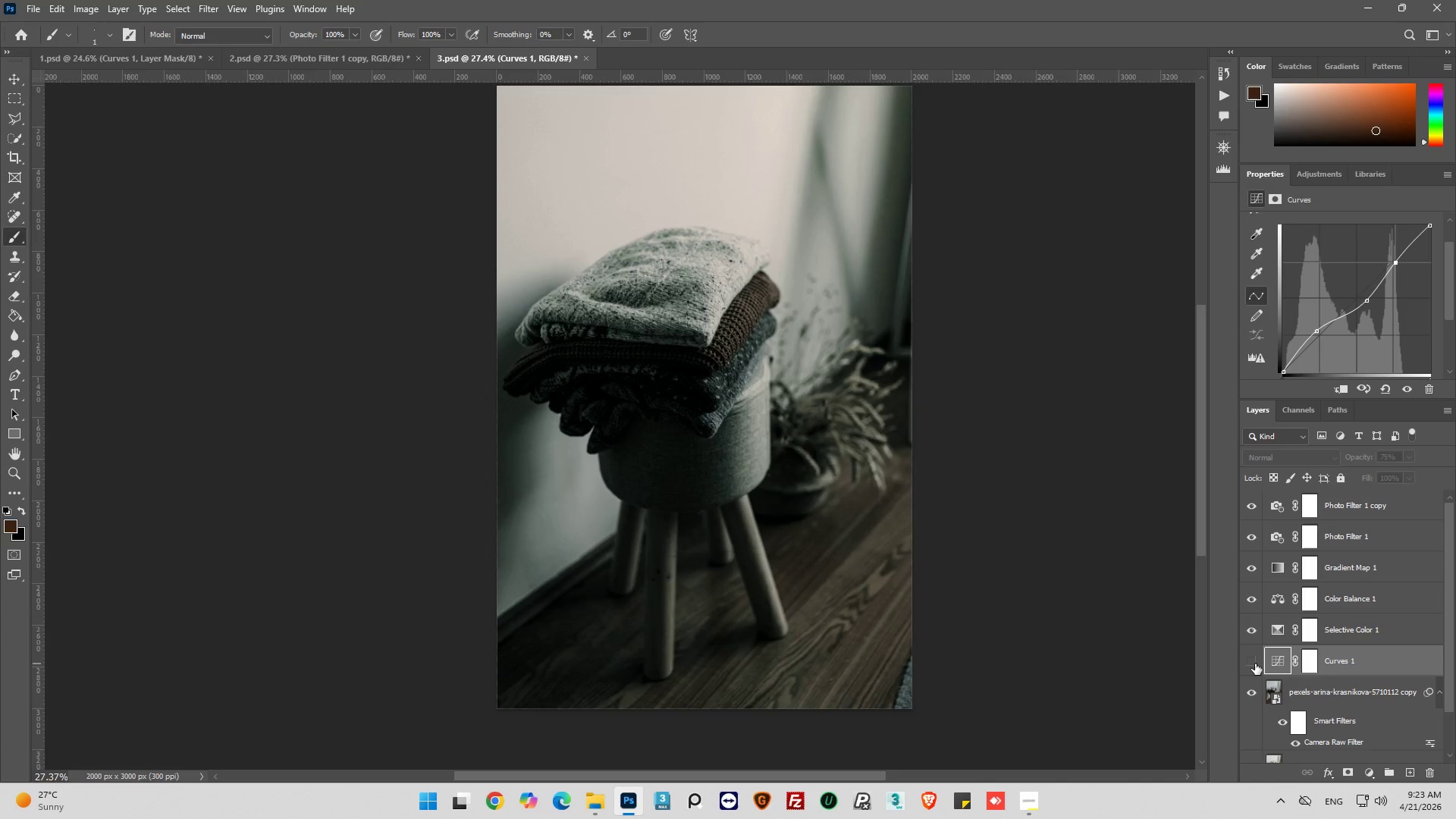 
left_click([1255, 664])
 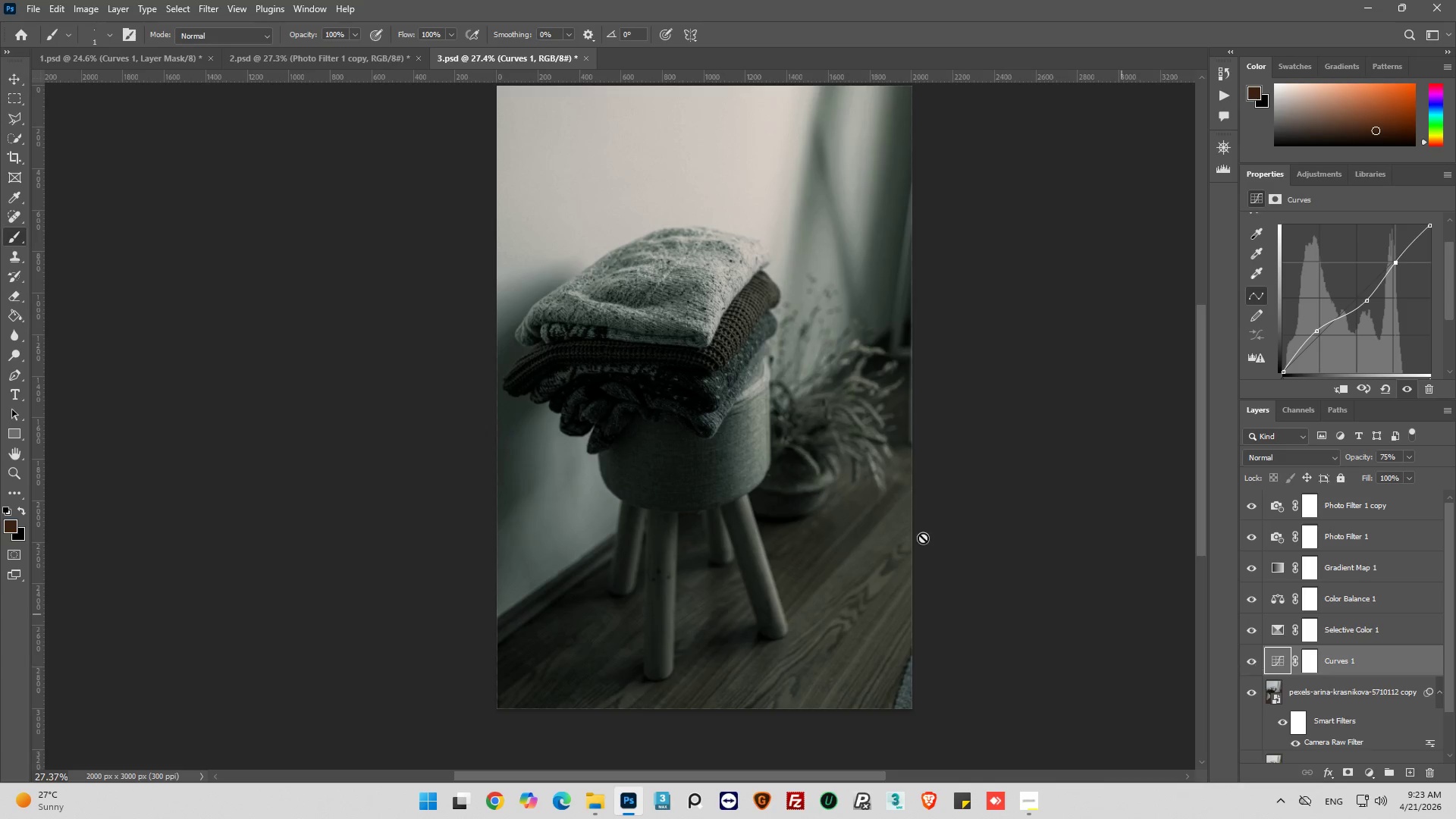 
hold_key(key=AltLeft, duration=0.39)
scroll: coordinate [620, 418], scroll_direction: up, amount: 4.0
 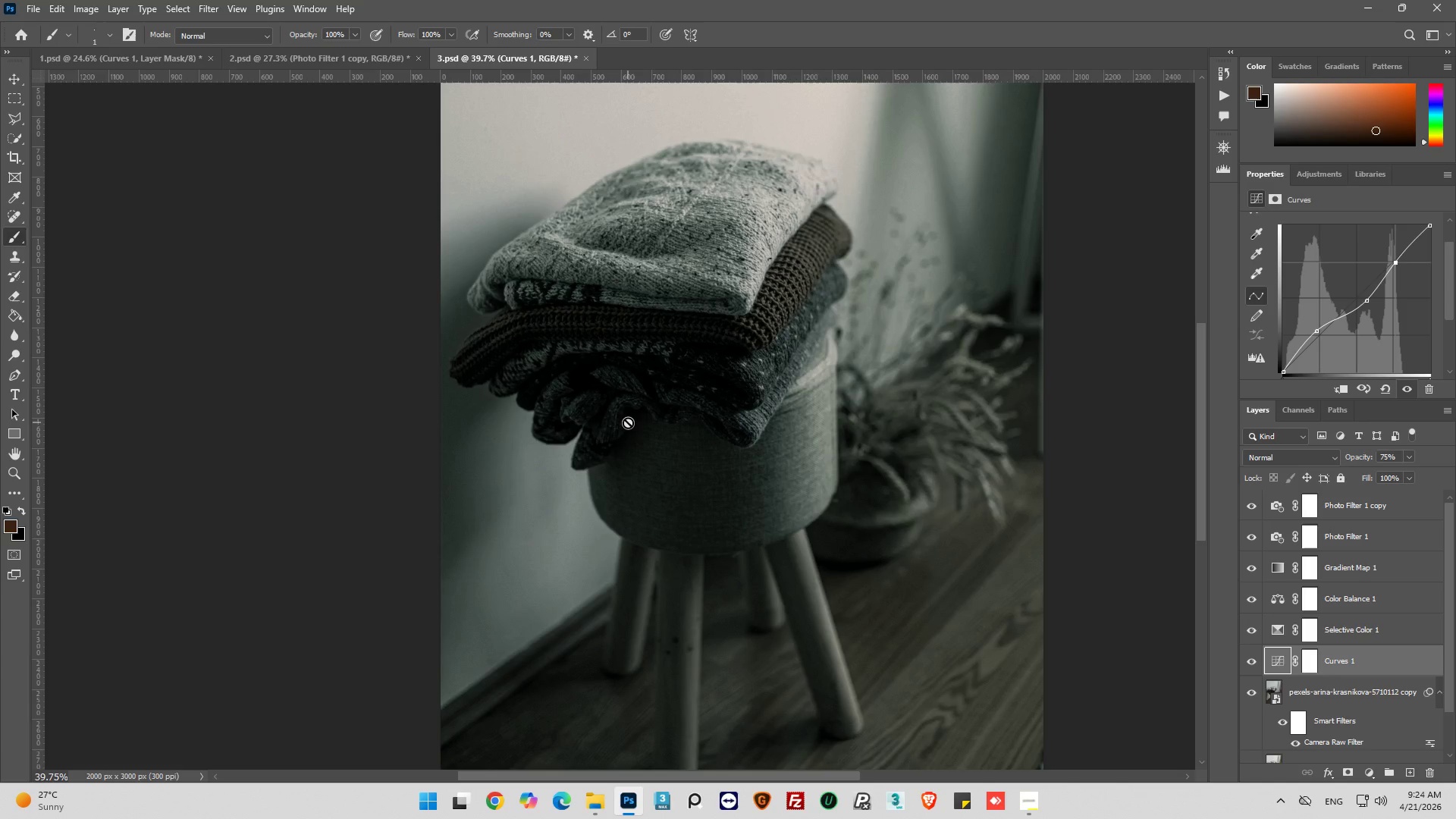 
wait(6.46)
 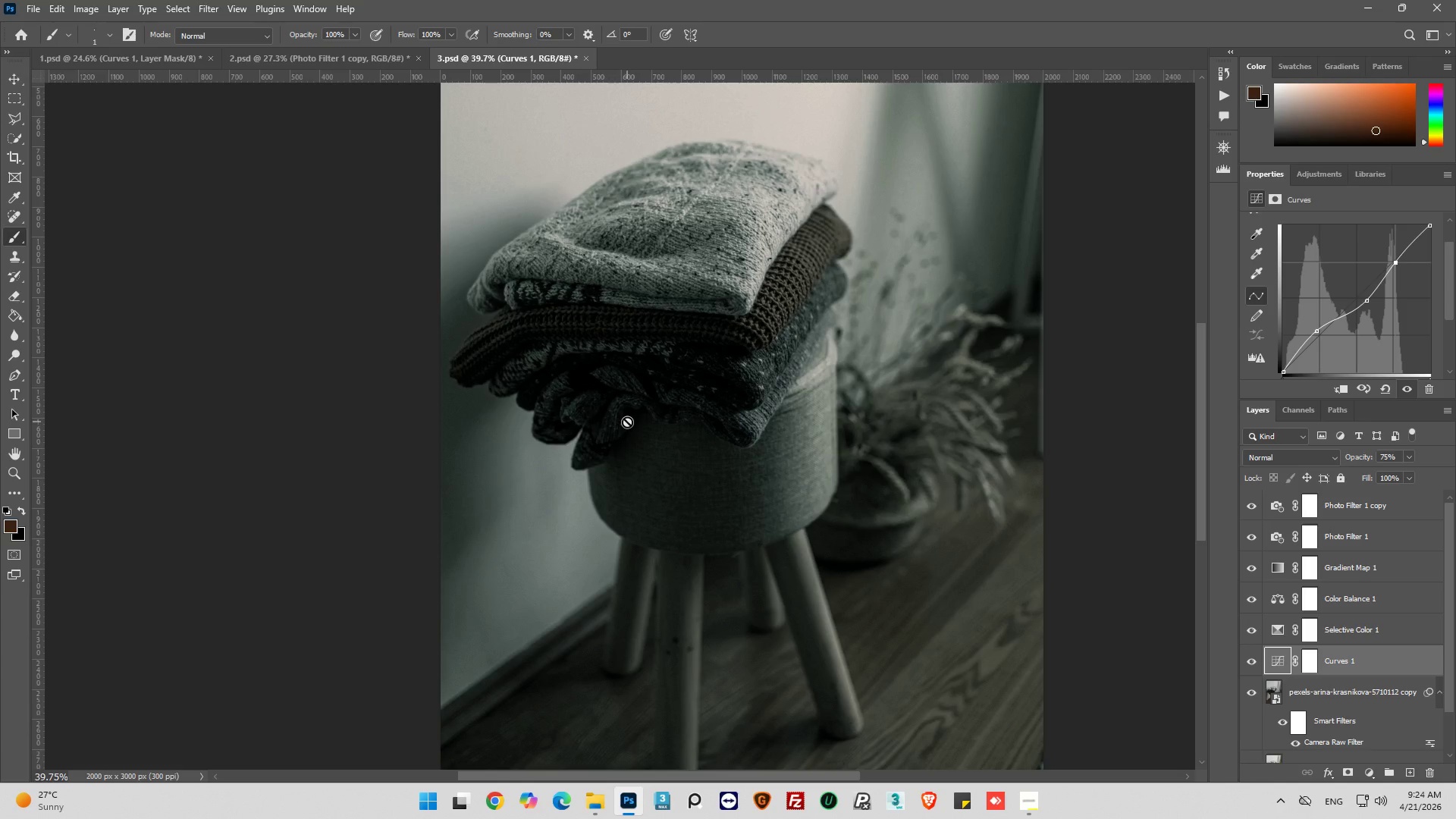 
scroll: coordinate [682, 532], scroll_direction: up, amount: 7.0
 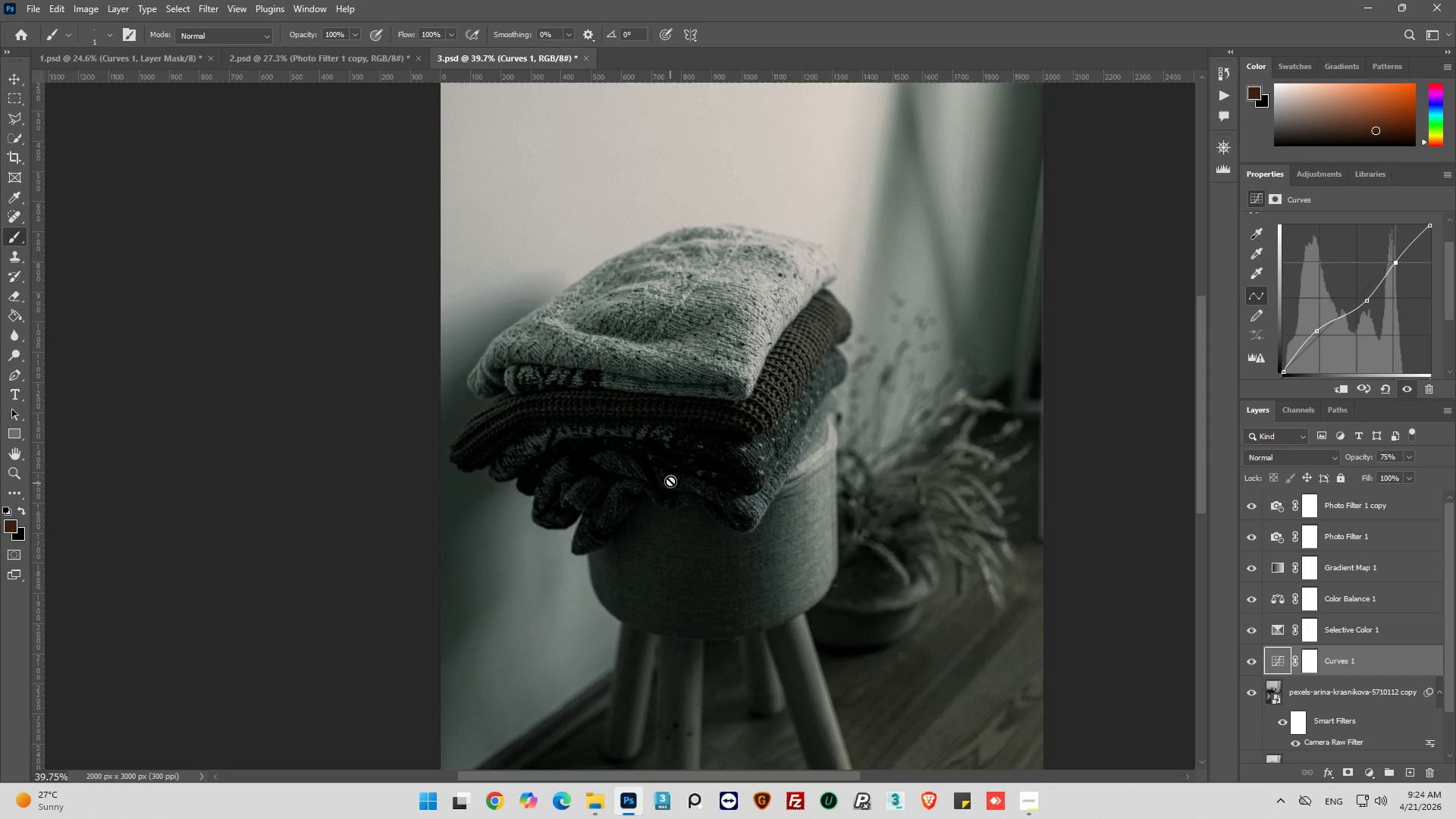 
key(Alt+AltLeft)
 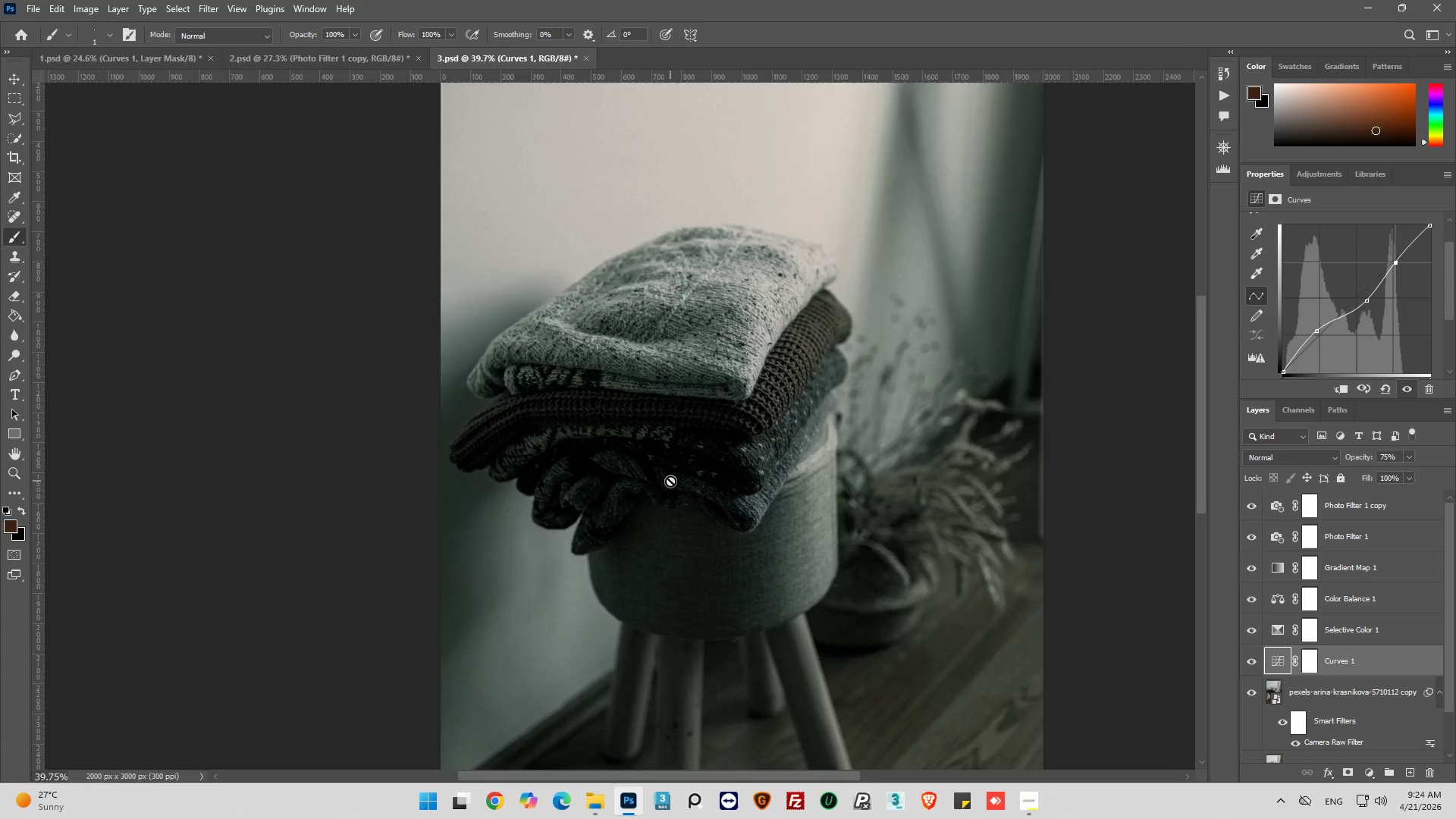 
key(Alt+AltLeft)
 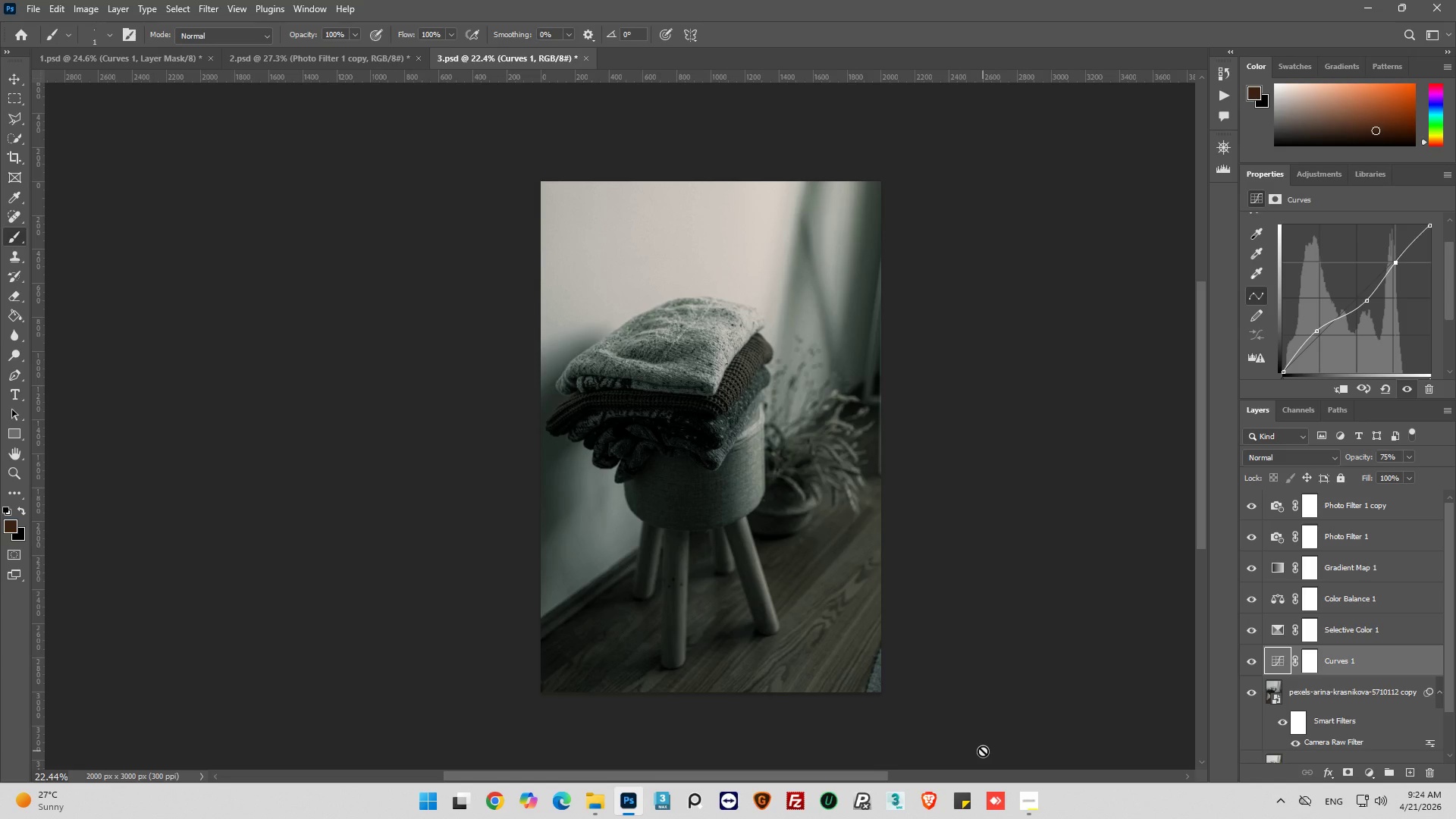 
scroll: coordinate [672, 481], scroll_direction: down, amount: 10.0
 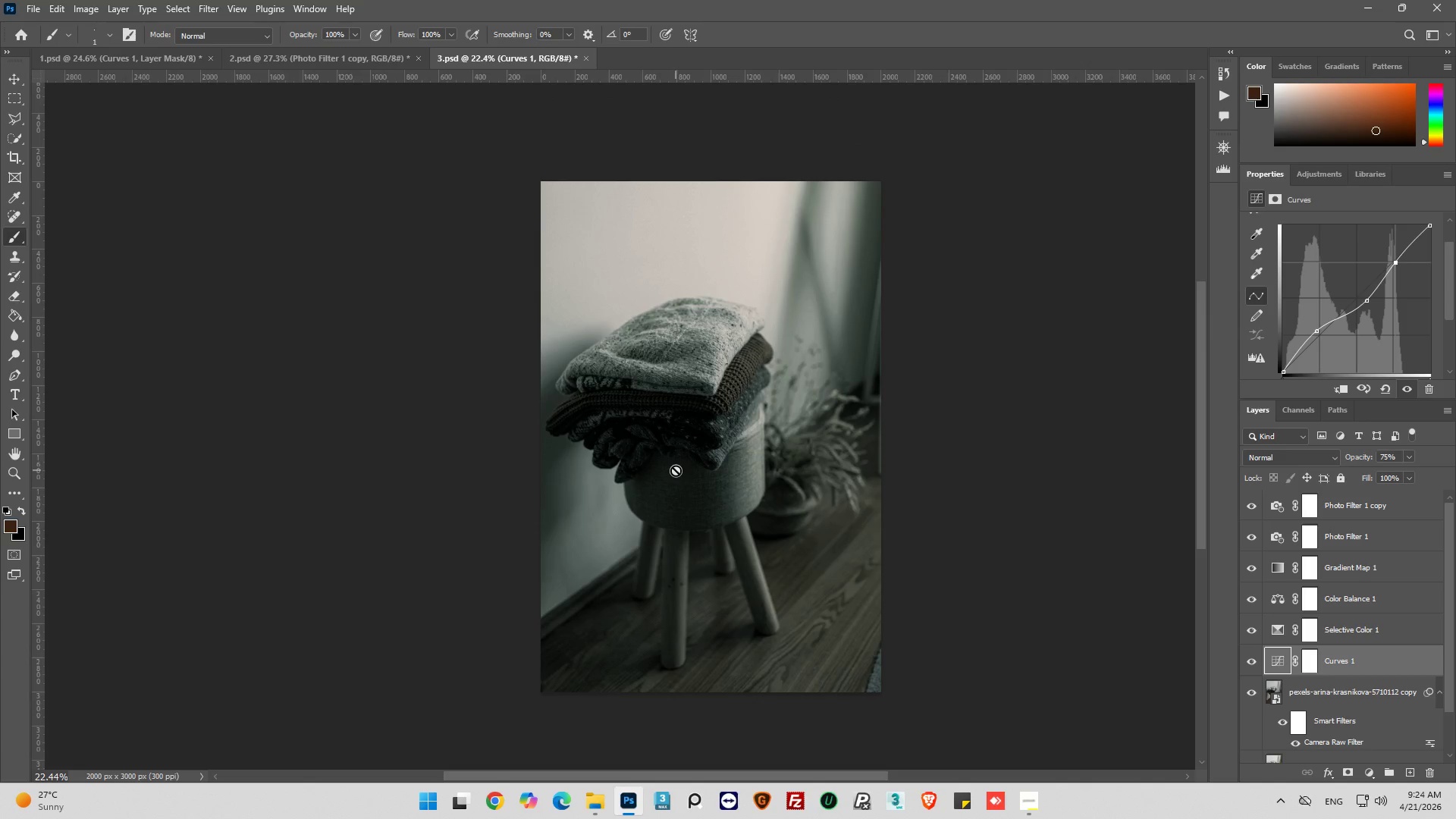 
wait(41.16)
 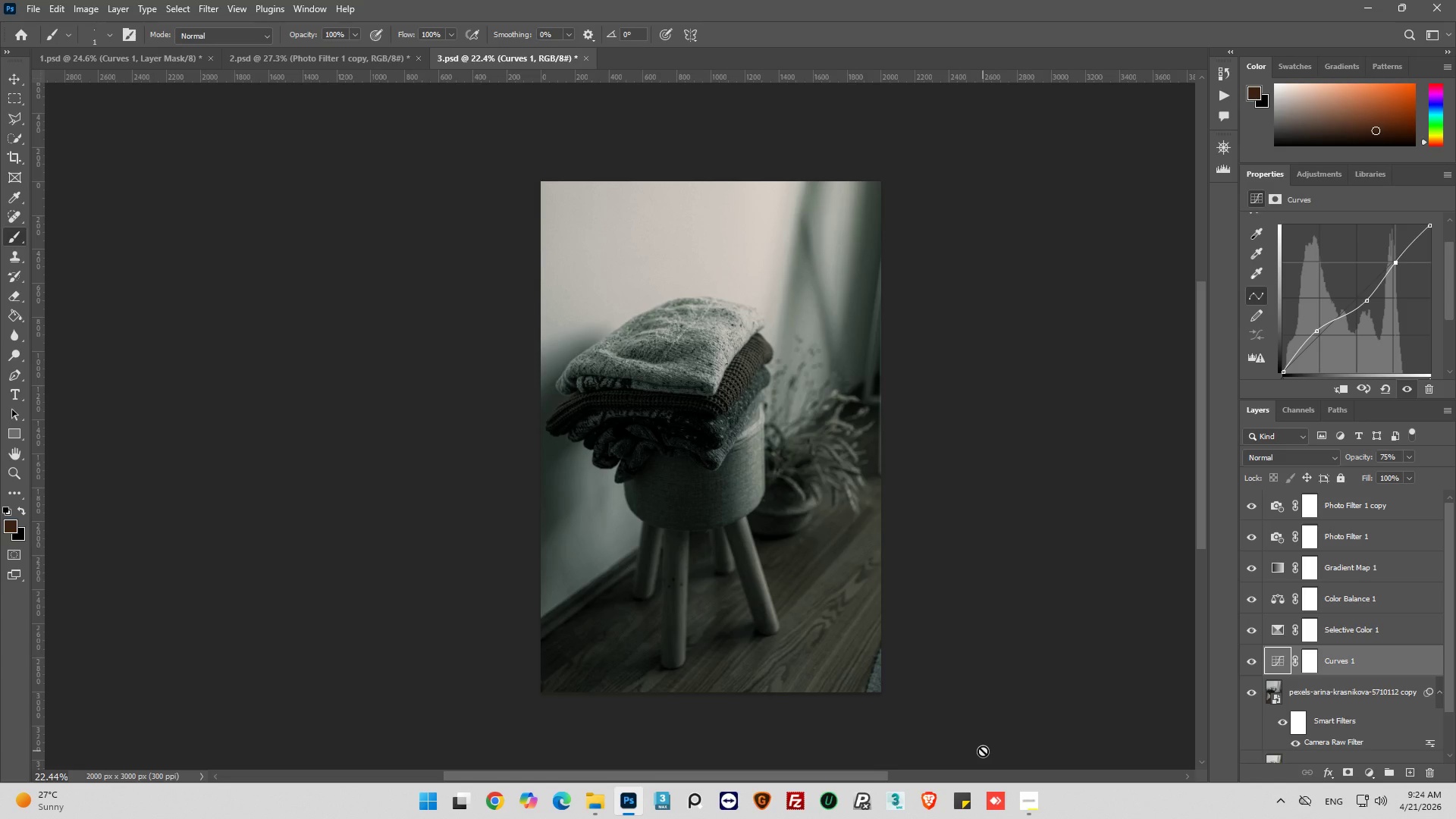 
hold_key(key=AltLeft, duration=0.48)
scroll: coordinate [621, 557], scroll_direction: up, amount: 3.0
 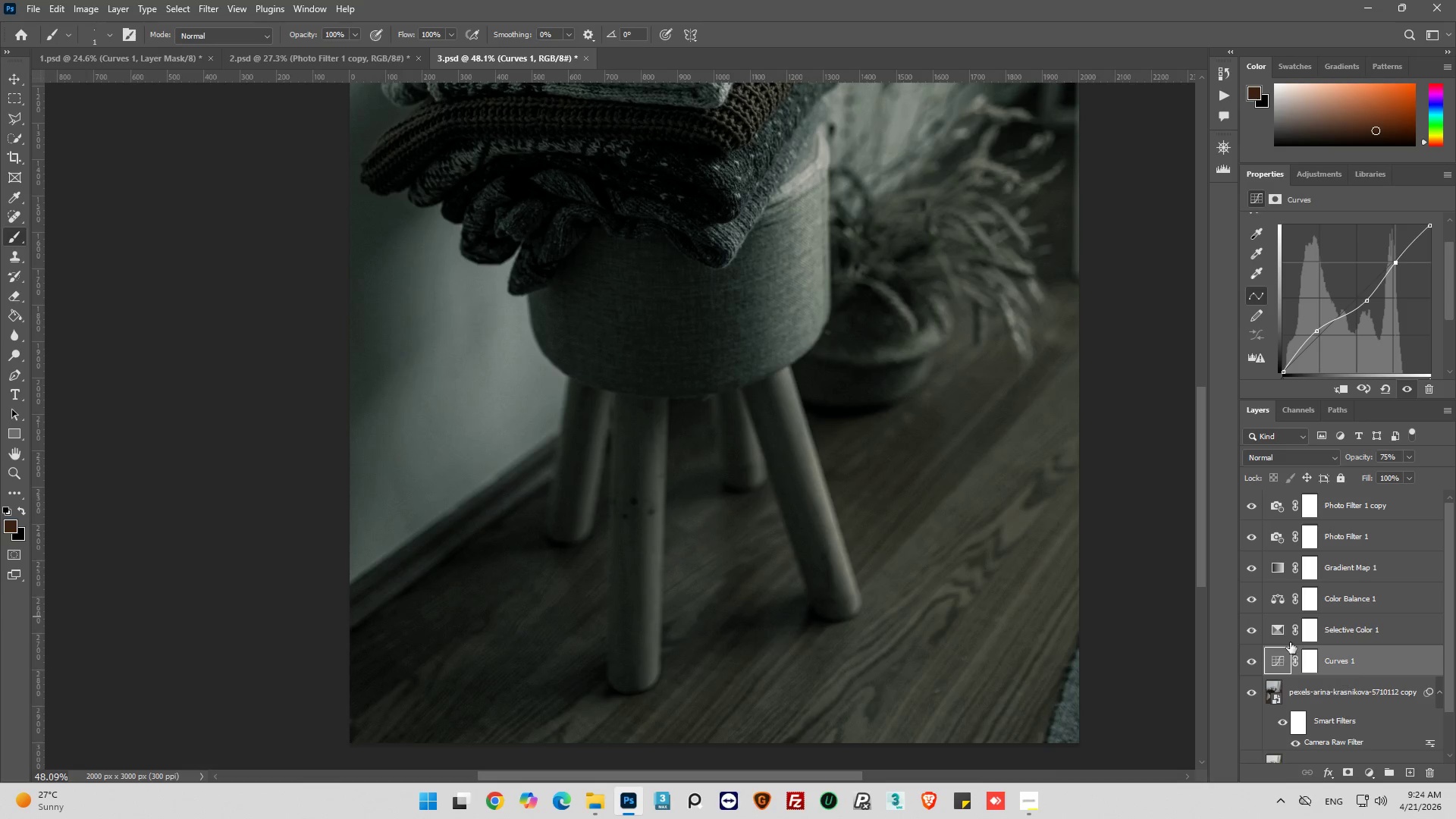 
left_click([1250, 663])
 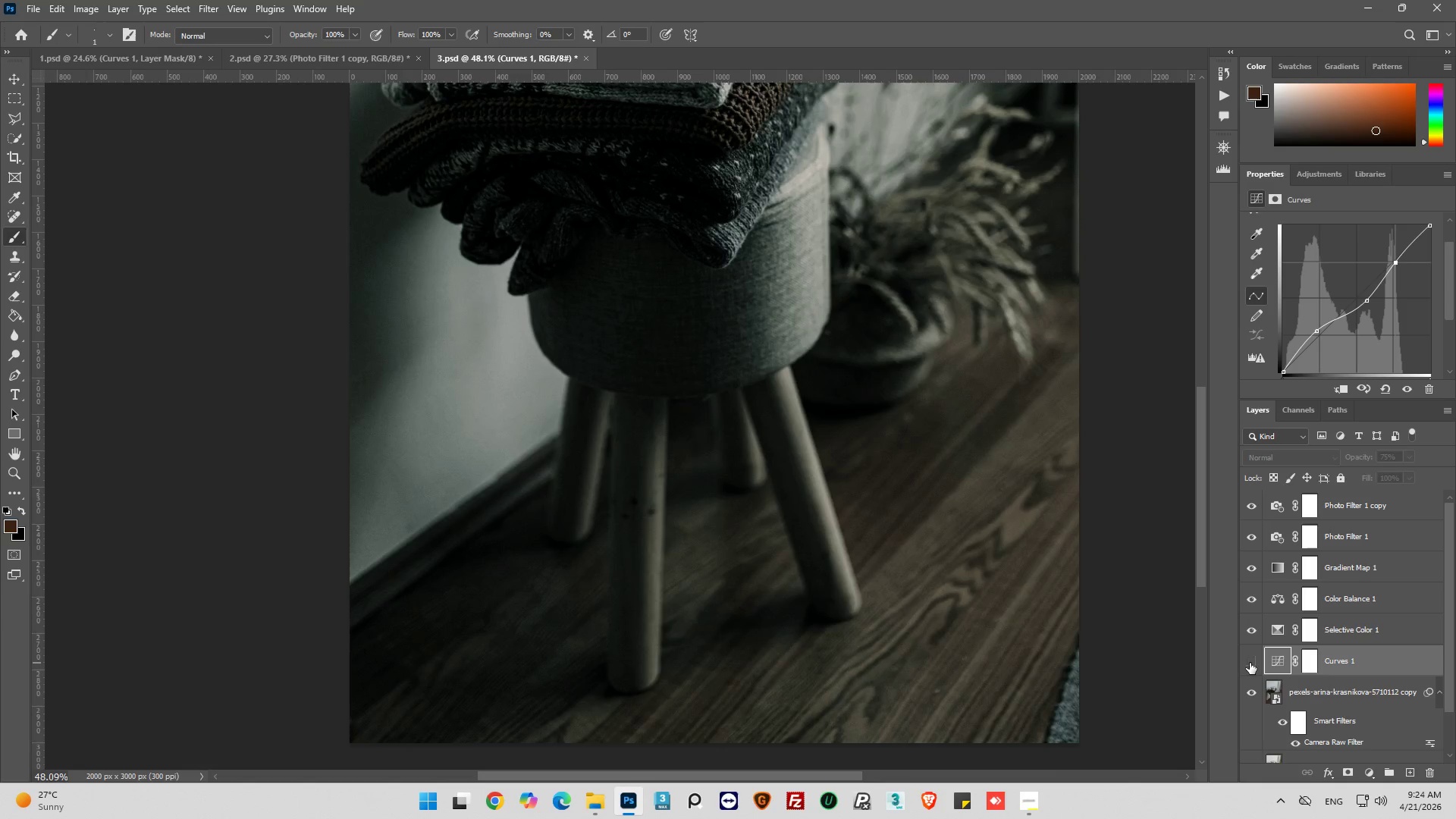 
left_click([1250, 663])
 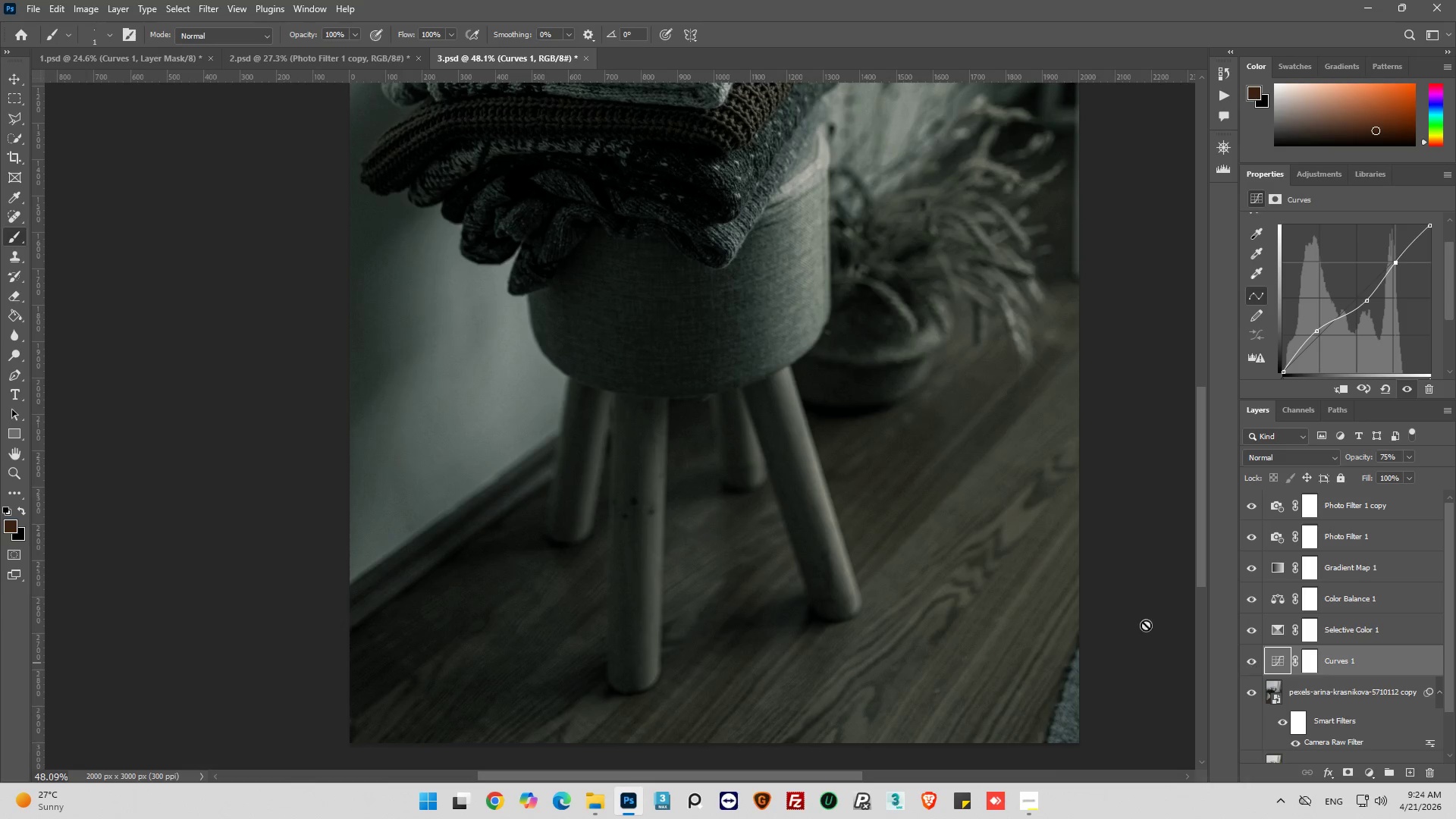 
hold_key(key=AltLeft, duration=0.38)
 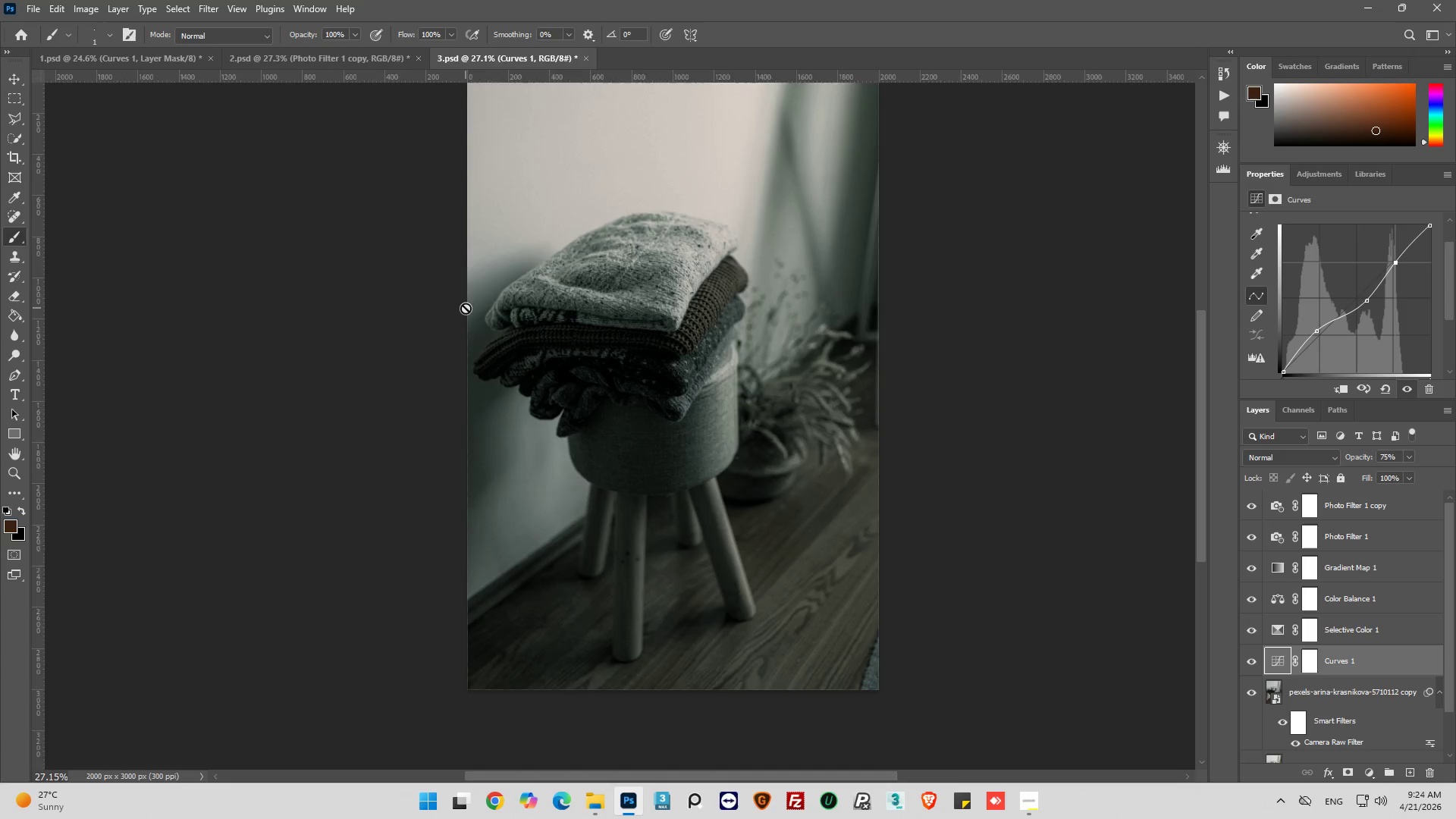 
key(Alt+AltLeft)
 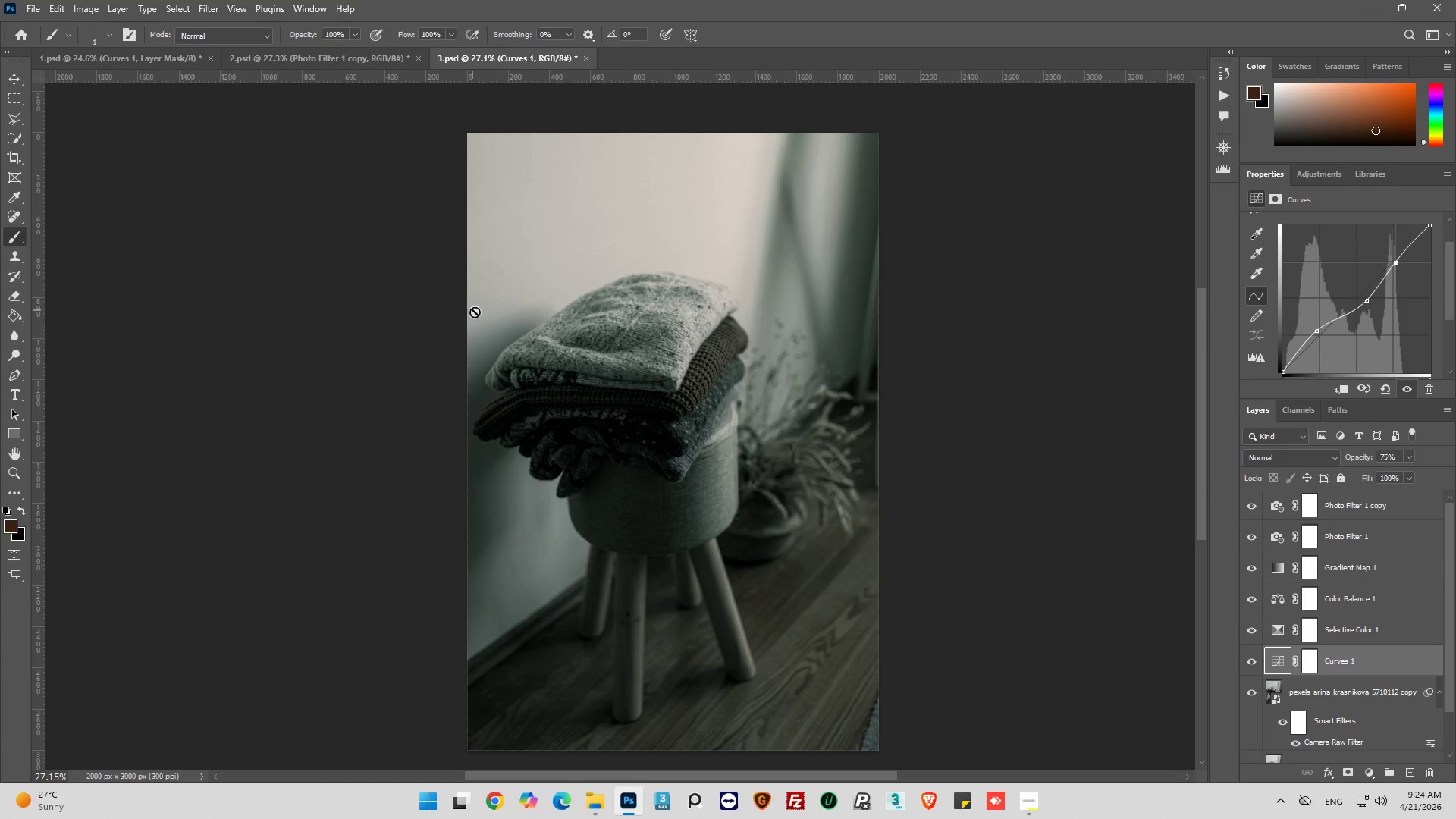 
scroll: coordinate [467, 309], scroll_direction: up, amount: 6.0
 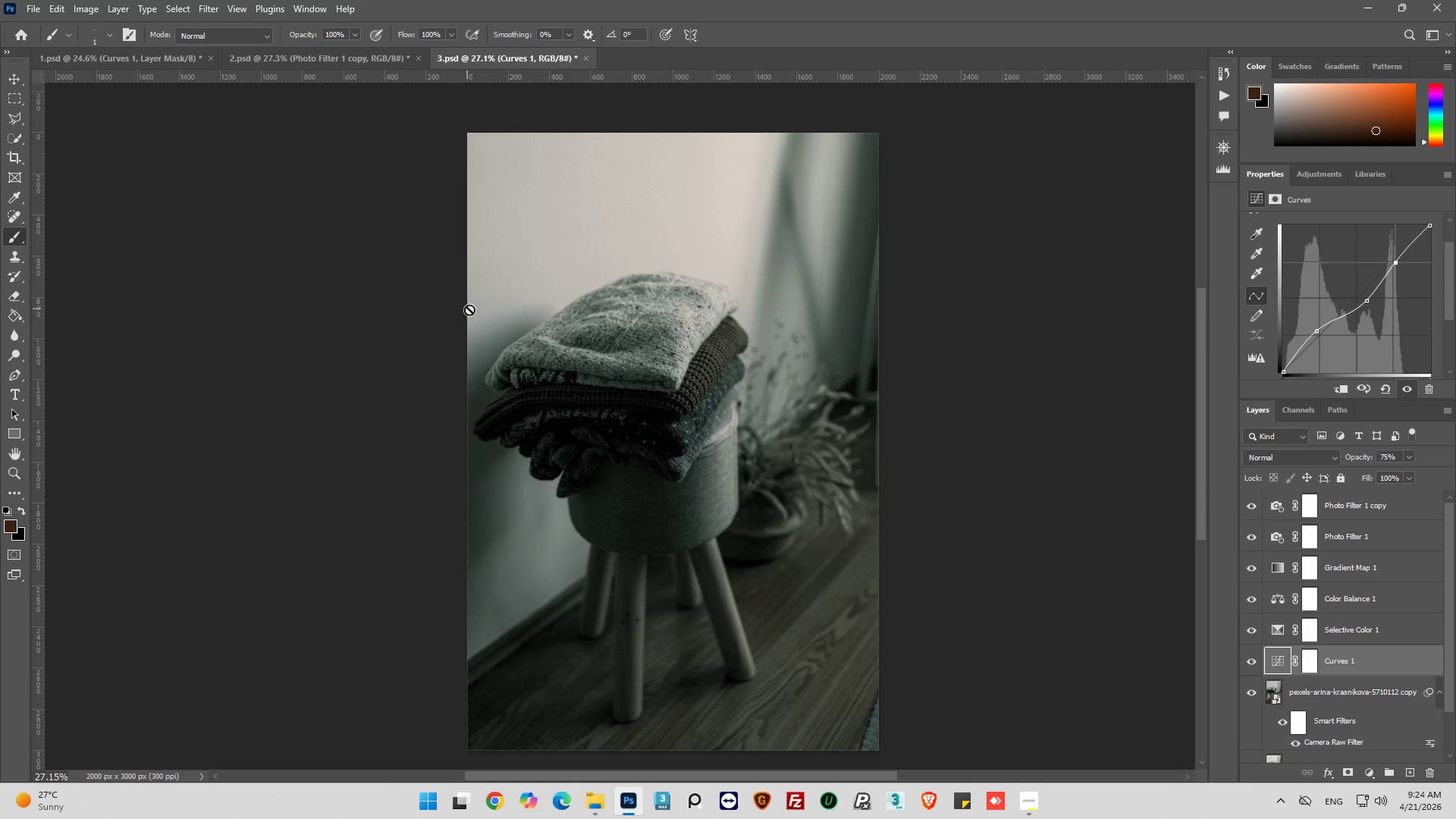 
key(Control+S)
 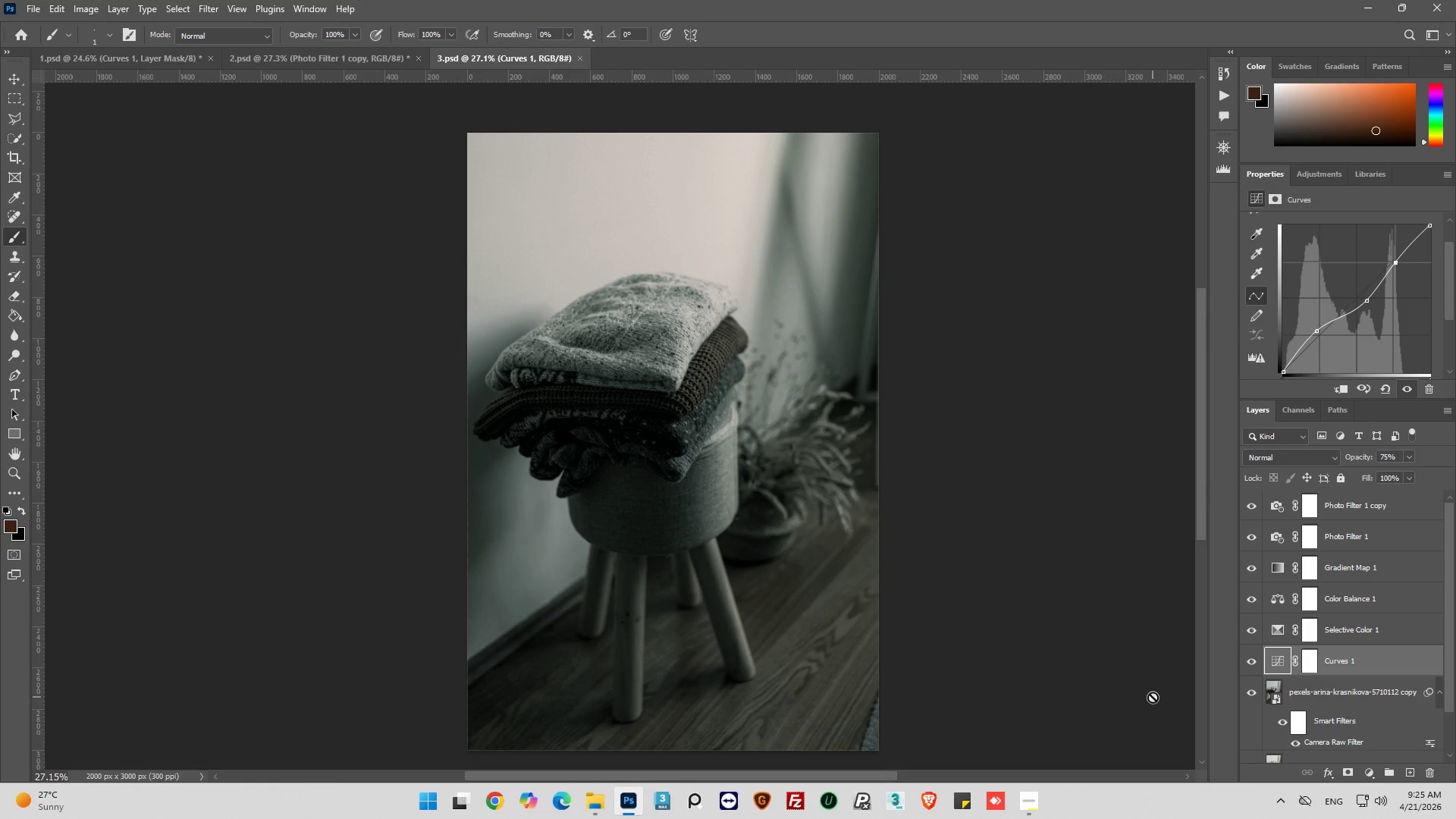 
wait(6.55)
 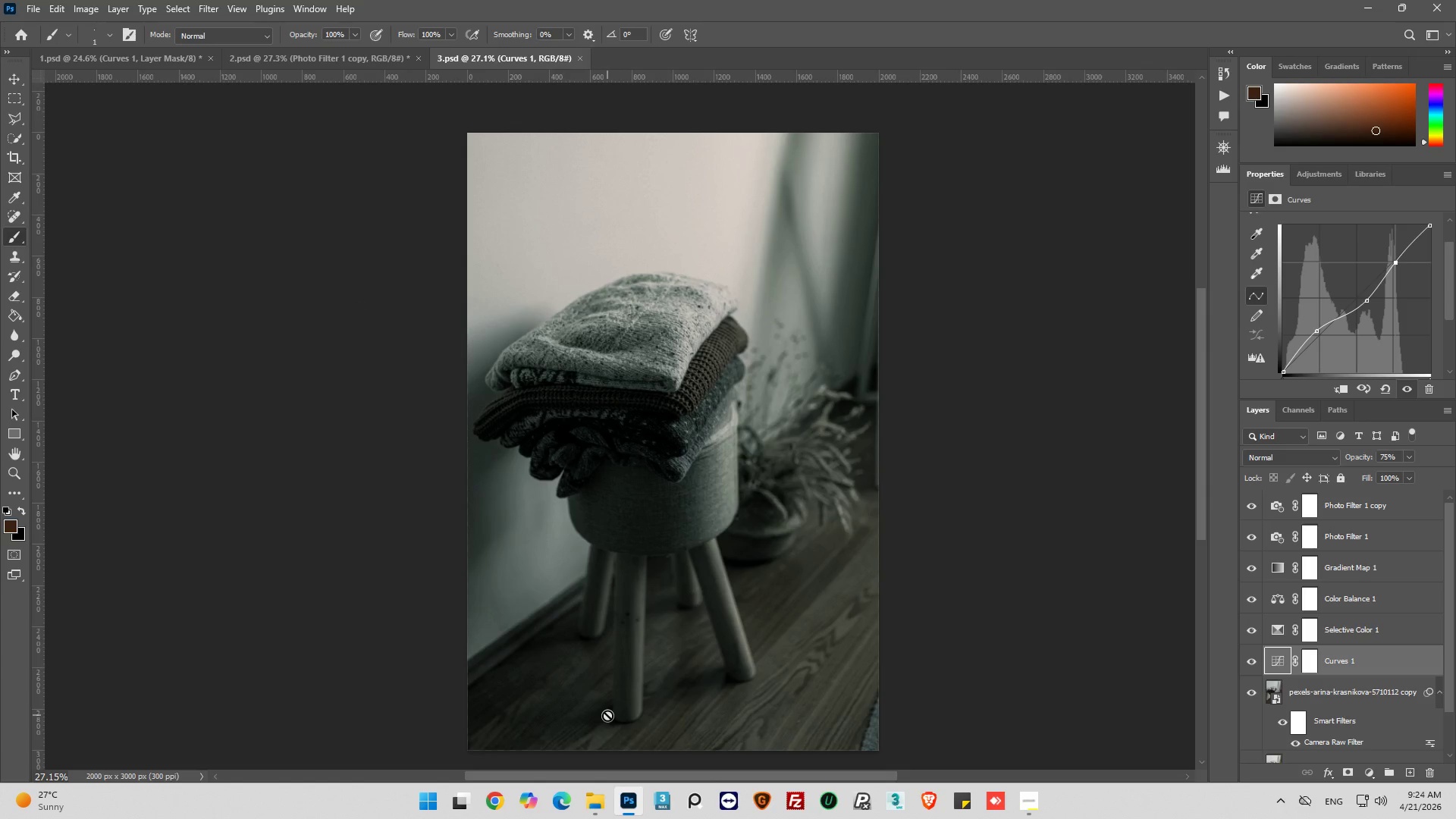 
left_click([1254, 632])
 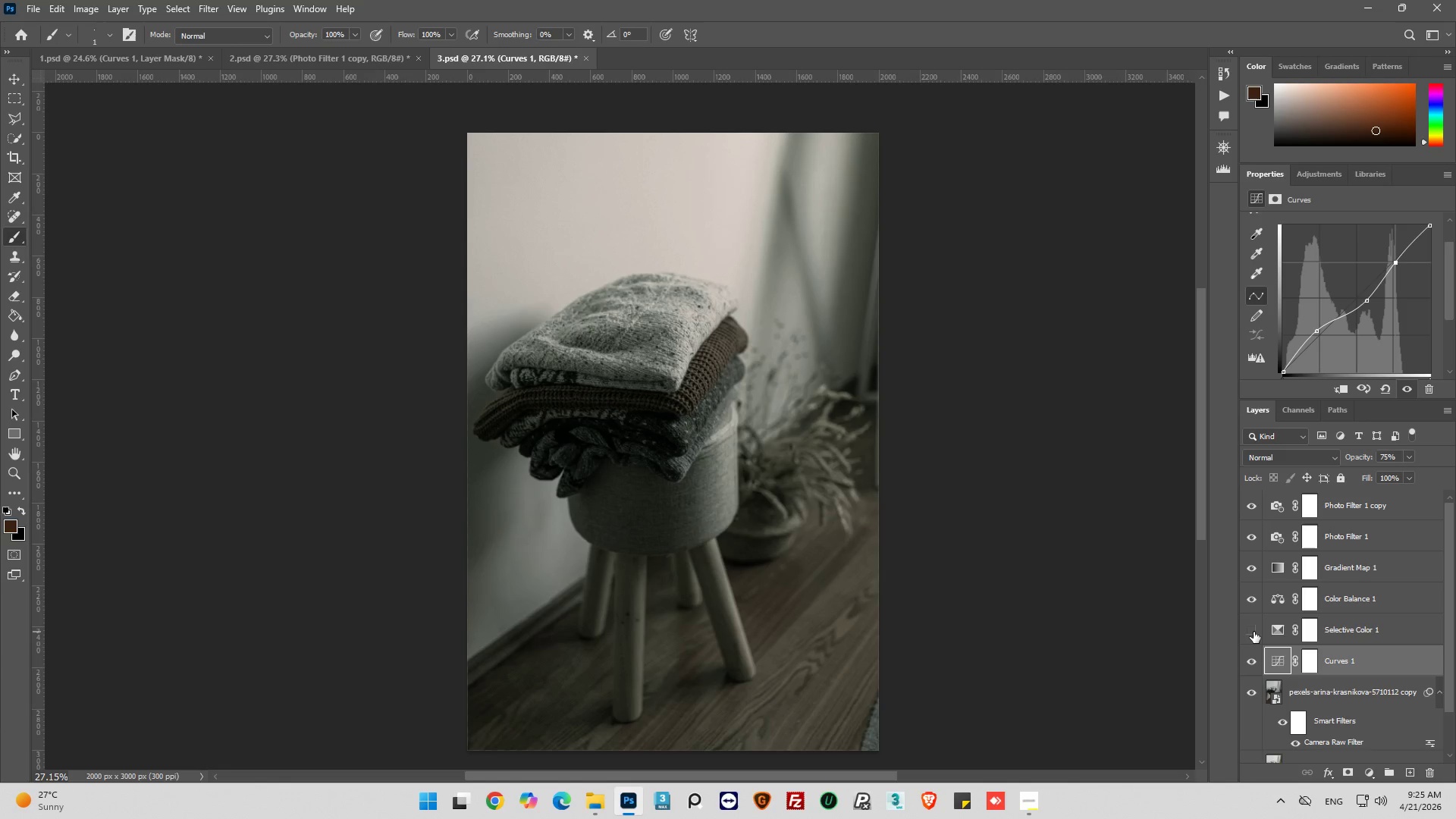 
left_click([1254, 632])